 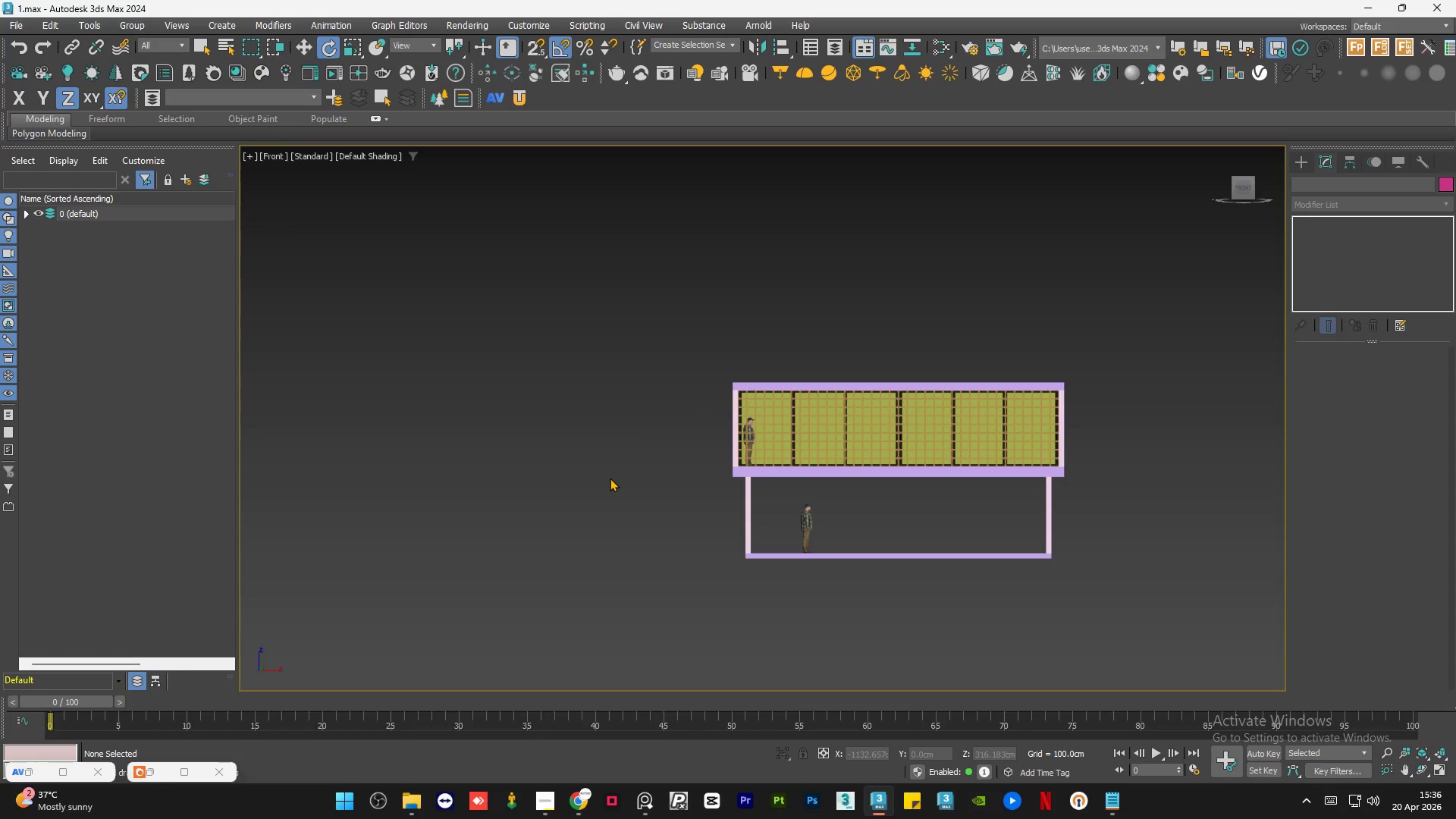 
double_click([610, 478])
 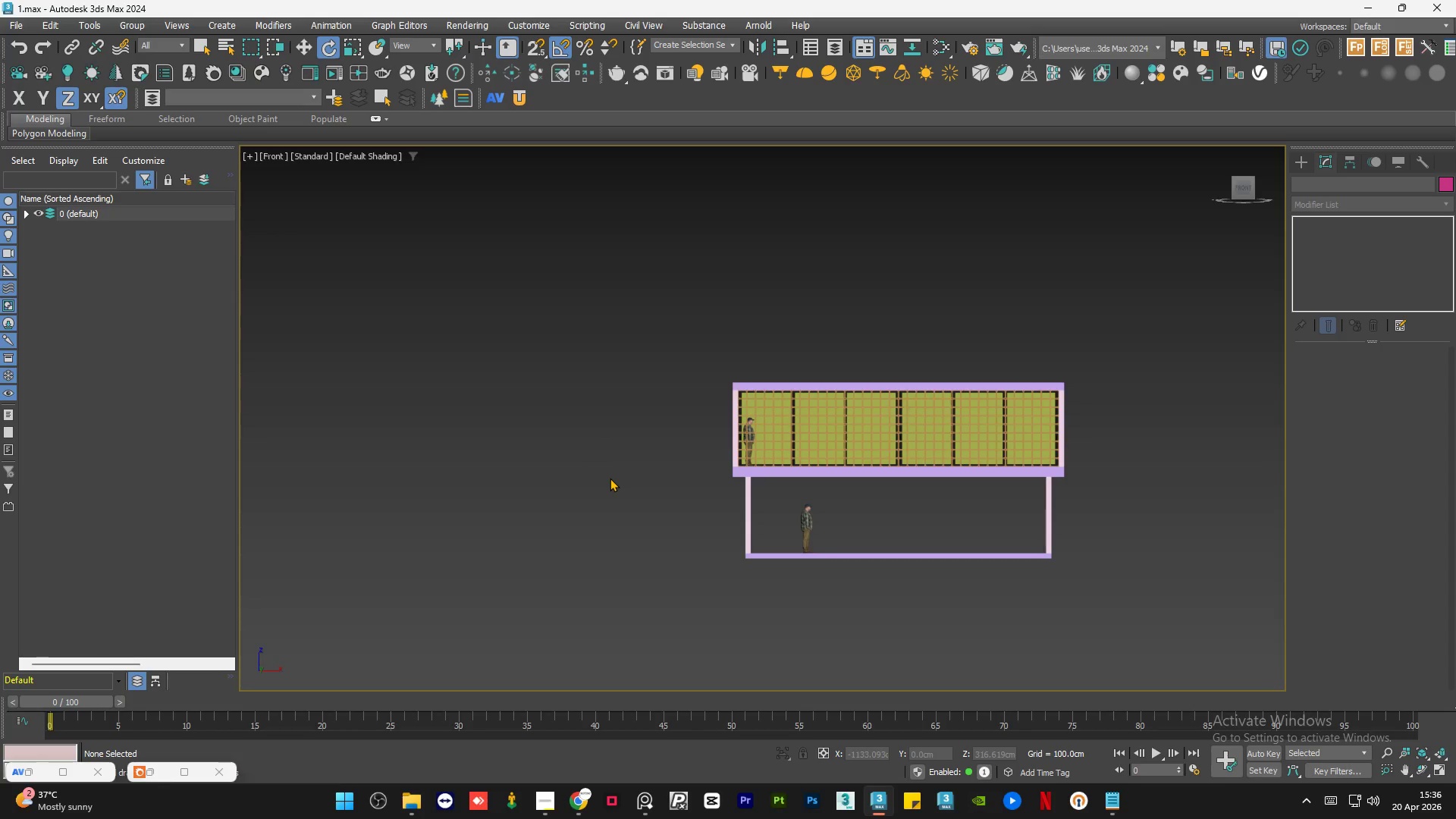 
key(Control+S)
 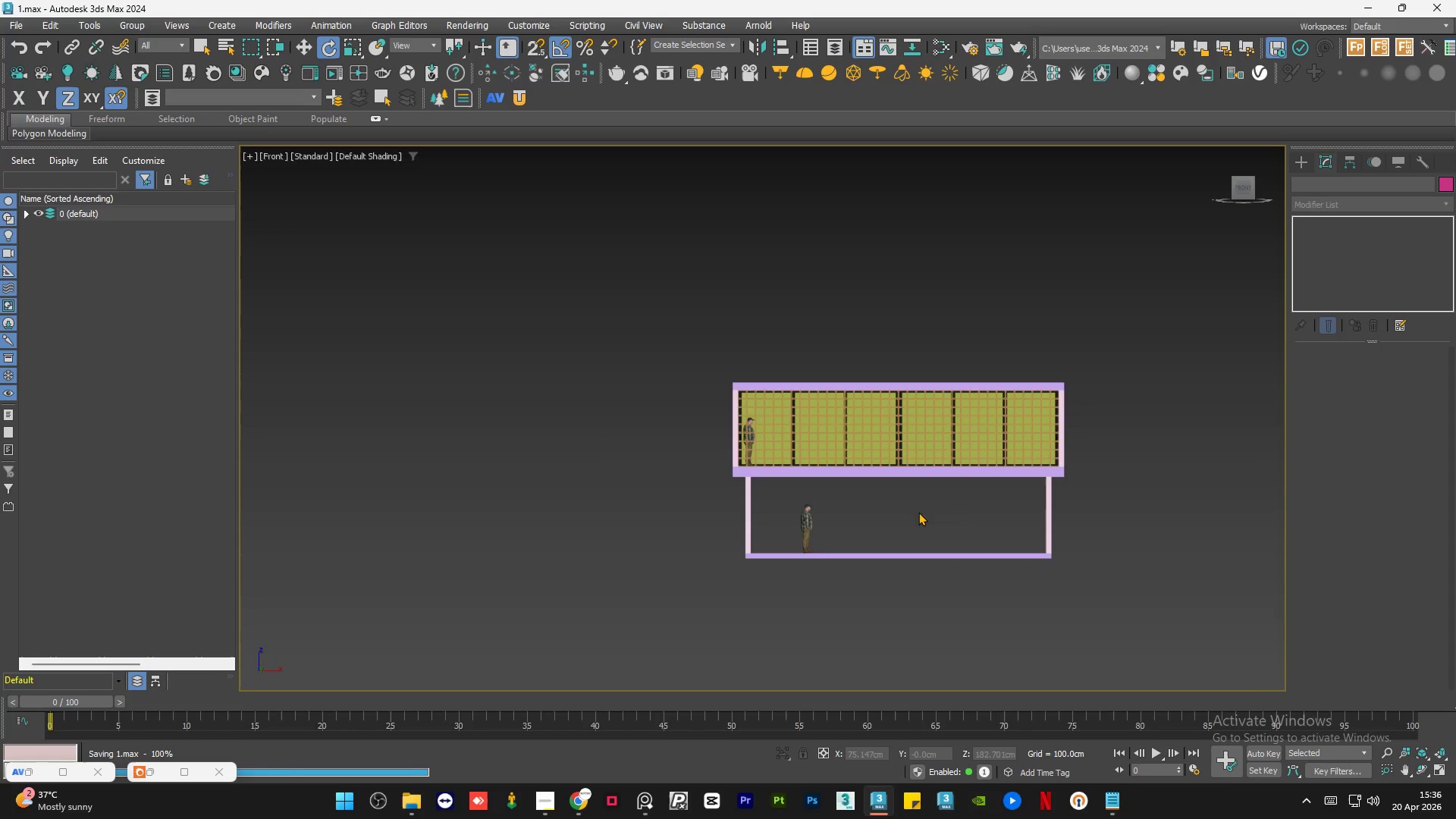 
scroll: coordinate [1018, 537], scroll_direction: up, amount: 2.0
 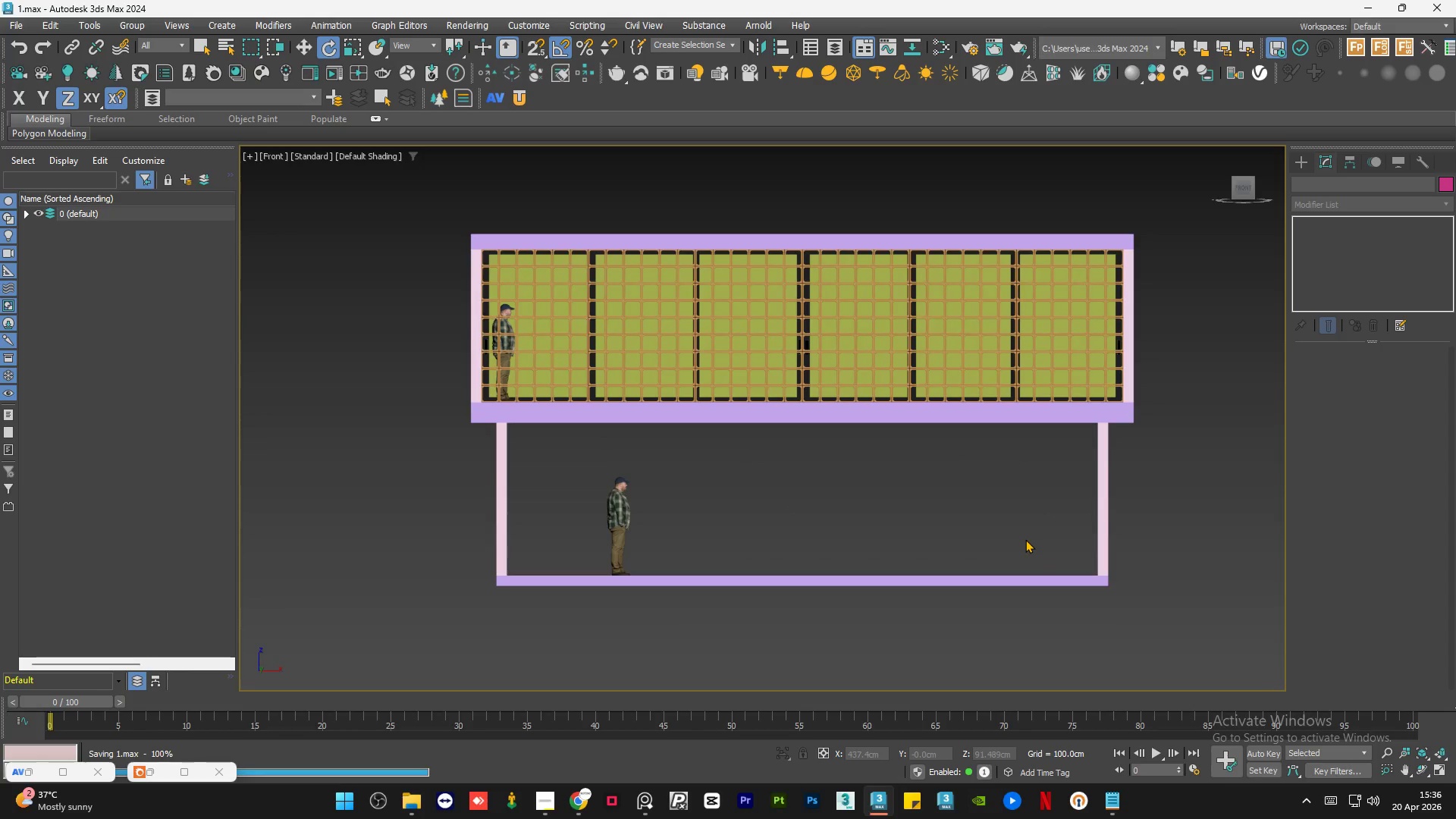 
hold_key(key=AltLeft, duration=1.69)
 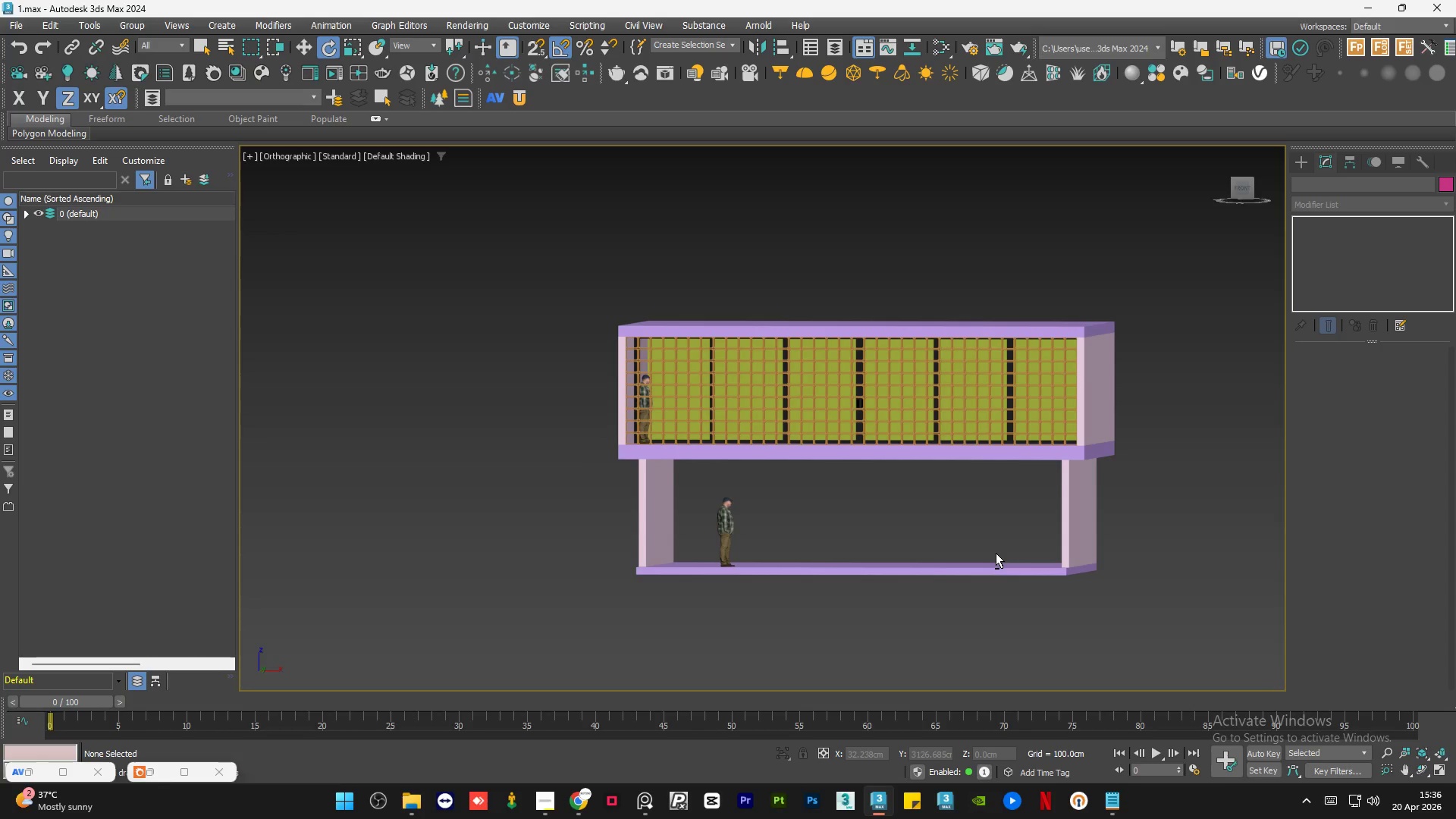 
scroll: coordinate [1025, 539], scroll_direction: down, amount: 1.0
 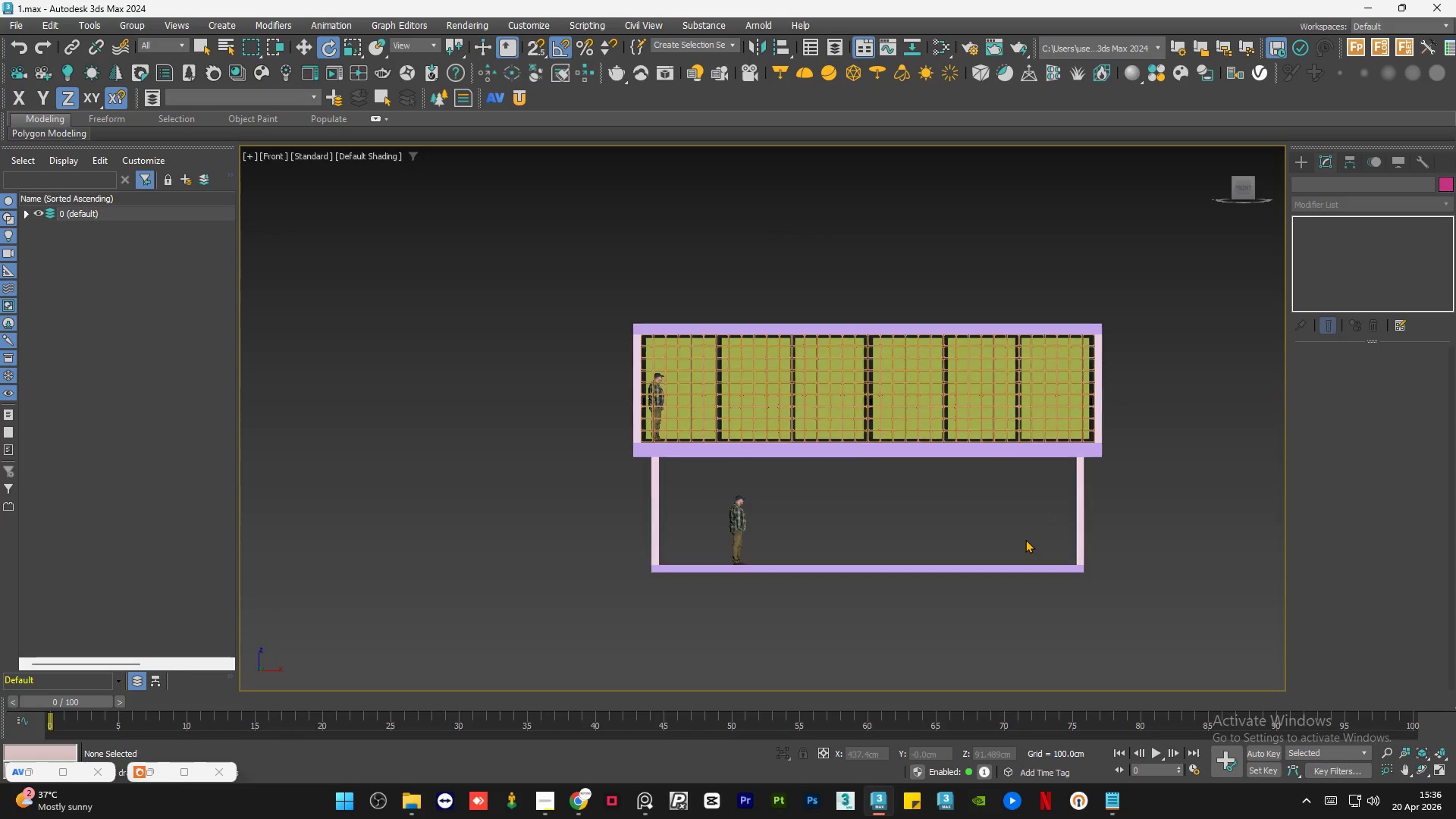 
wait(11.0)
 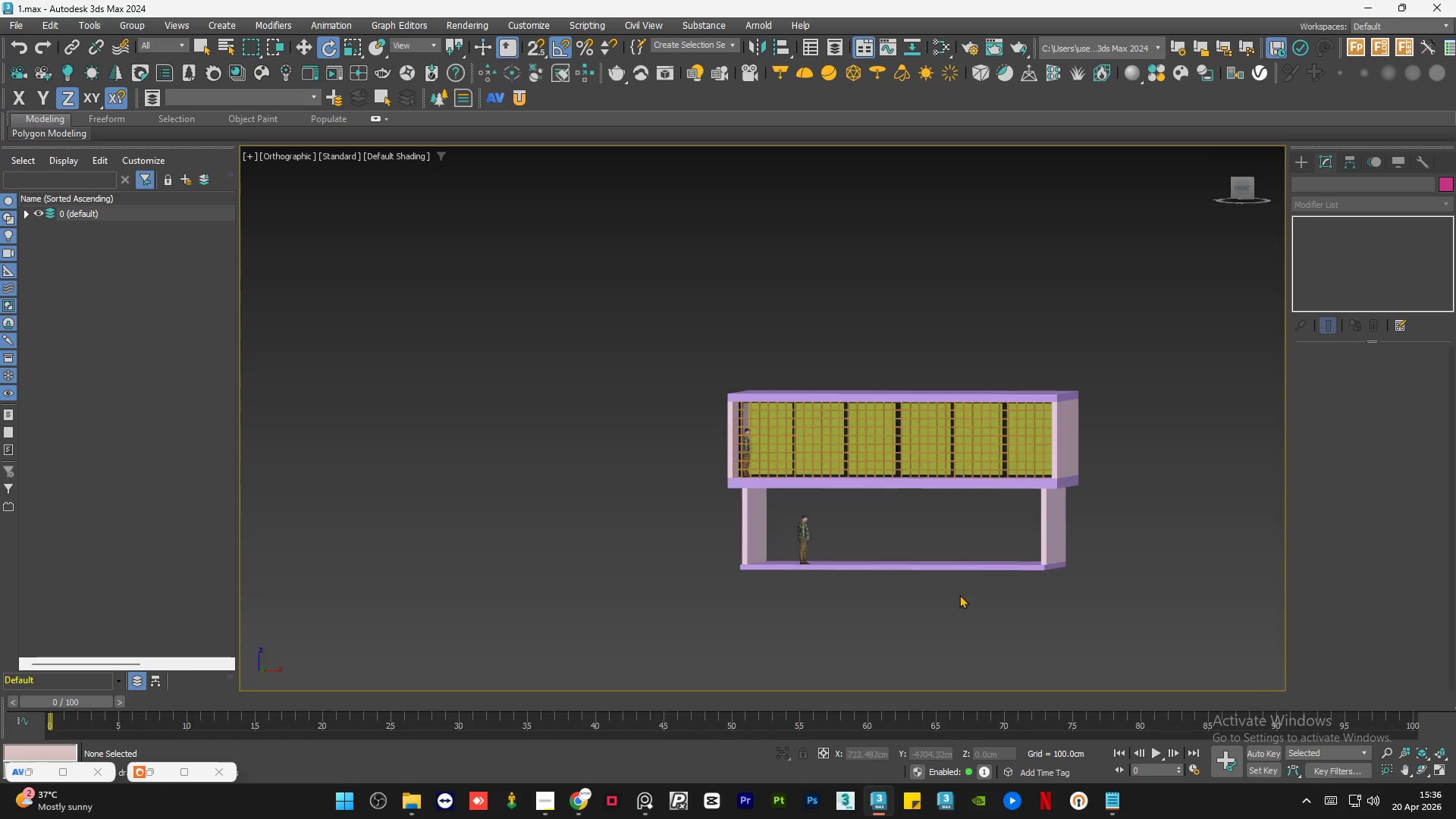 
hold_key(key=AltLeft, duration=0.86)
 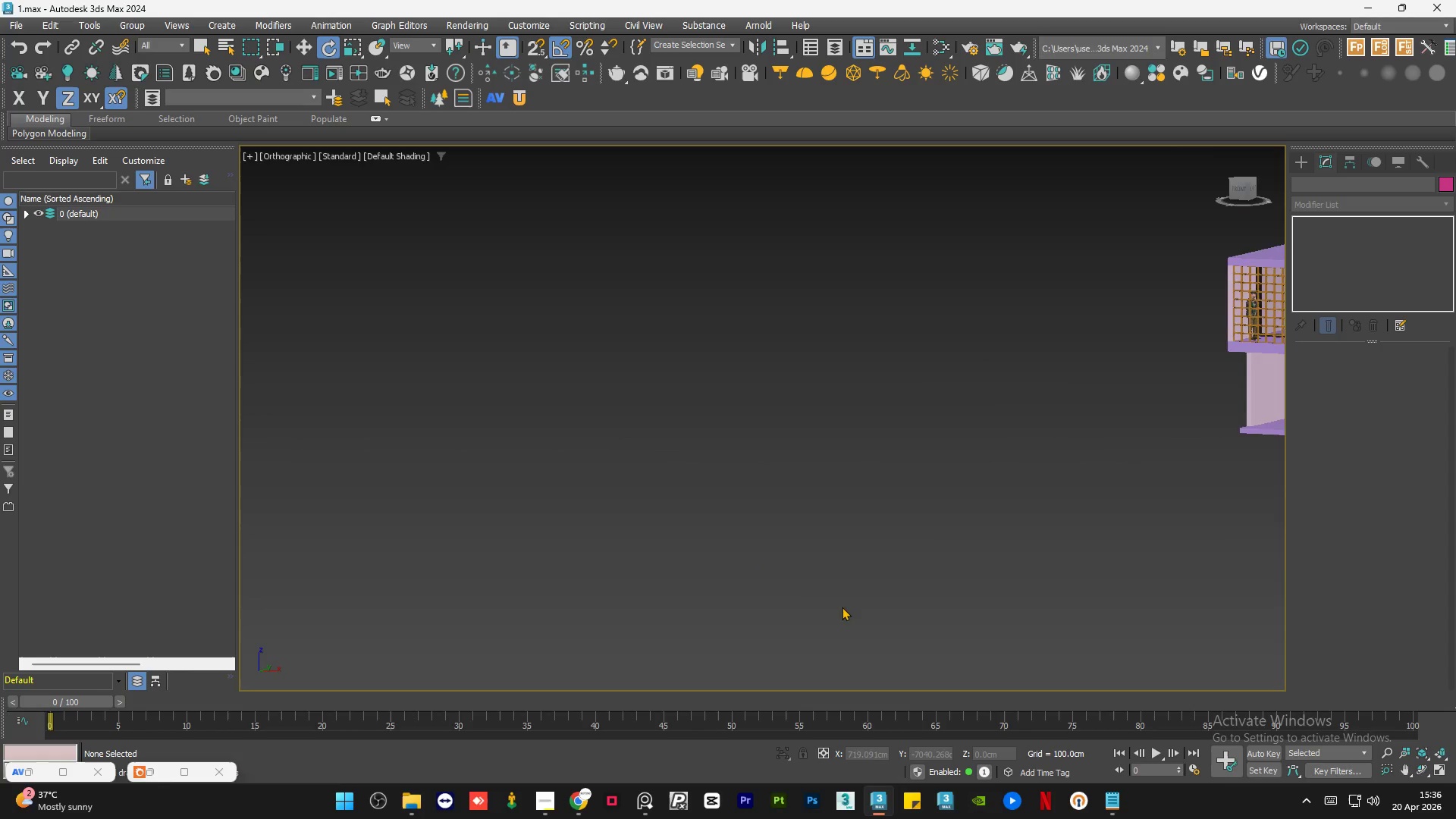 
scroll: coordinate [991, 557], scroll_direction: down, amount: 1.0
 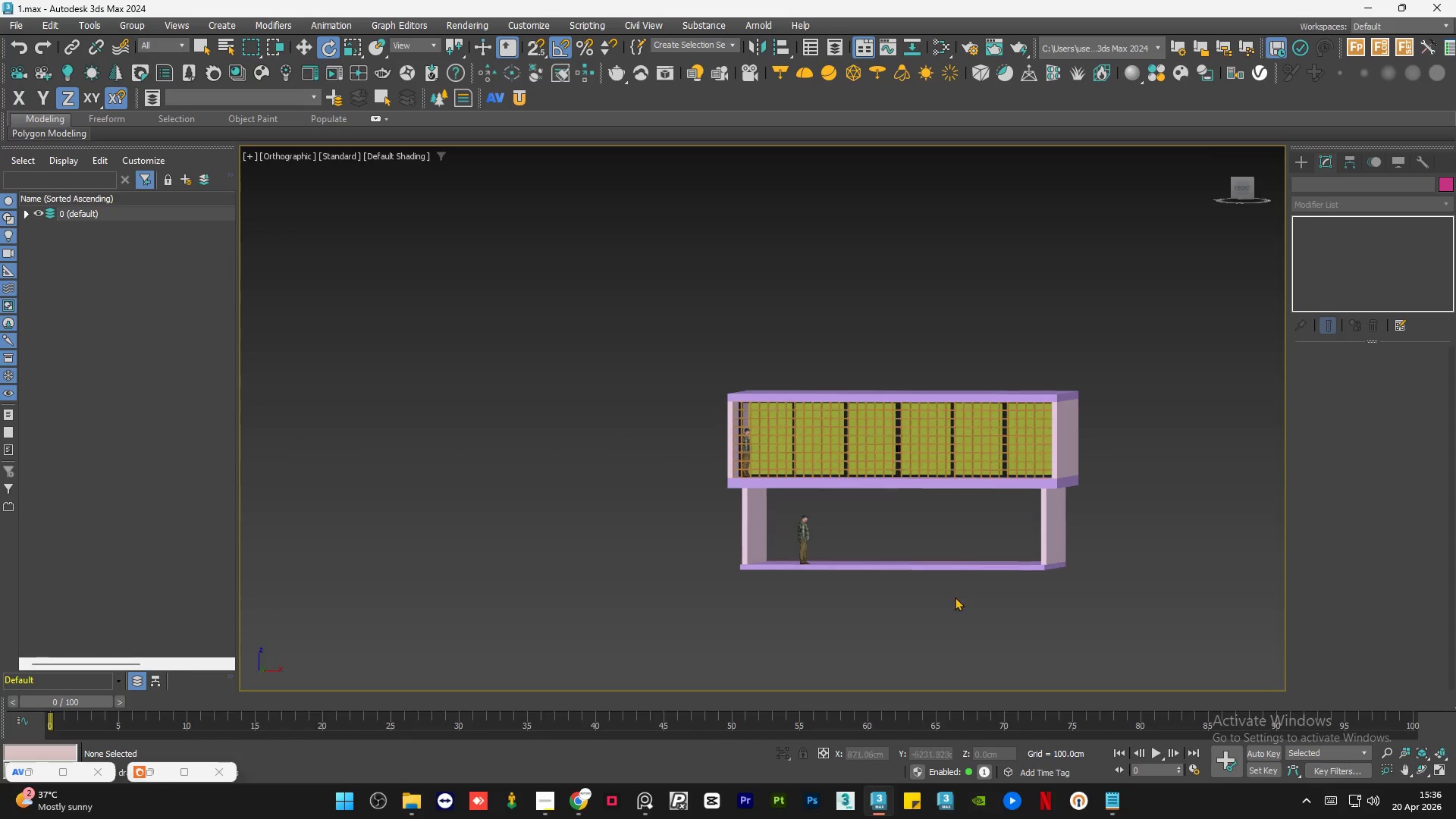 
hold_key(key=AltLeft, duration=0.69)
 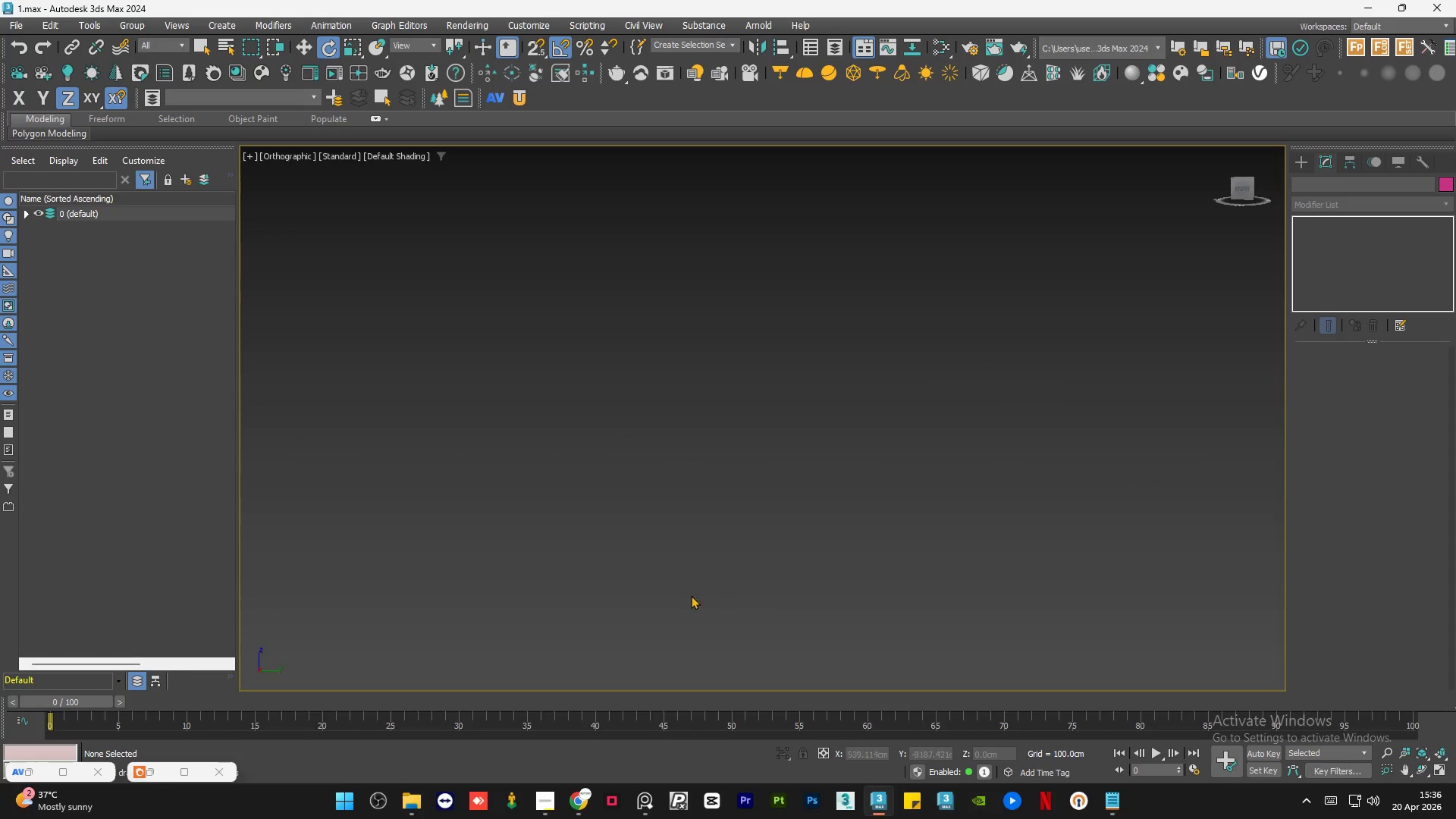 
scroll: coordinate [777, 599], scroll_direction: down, amount: 2.0
 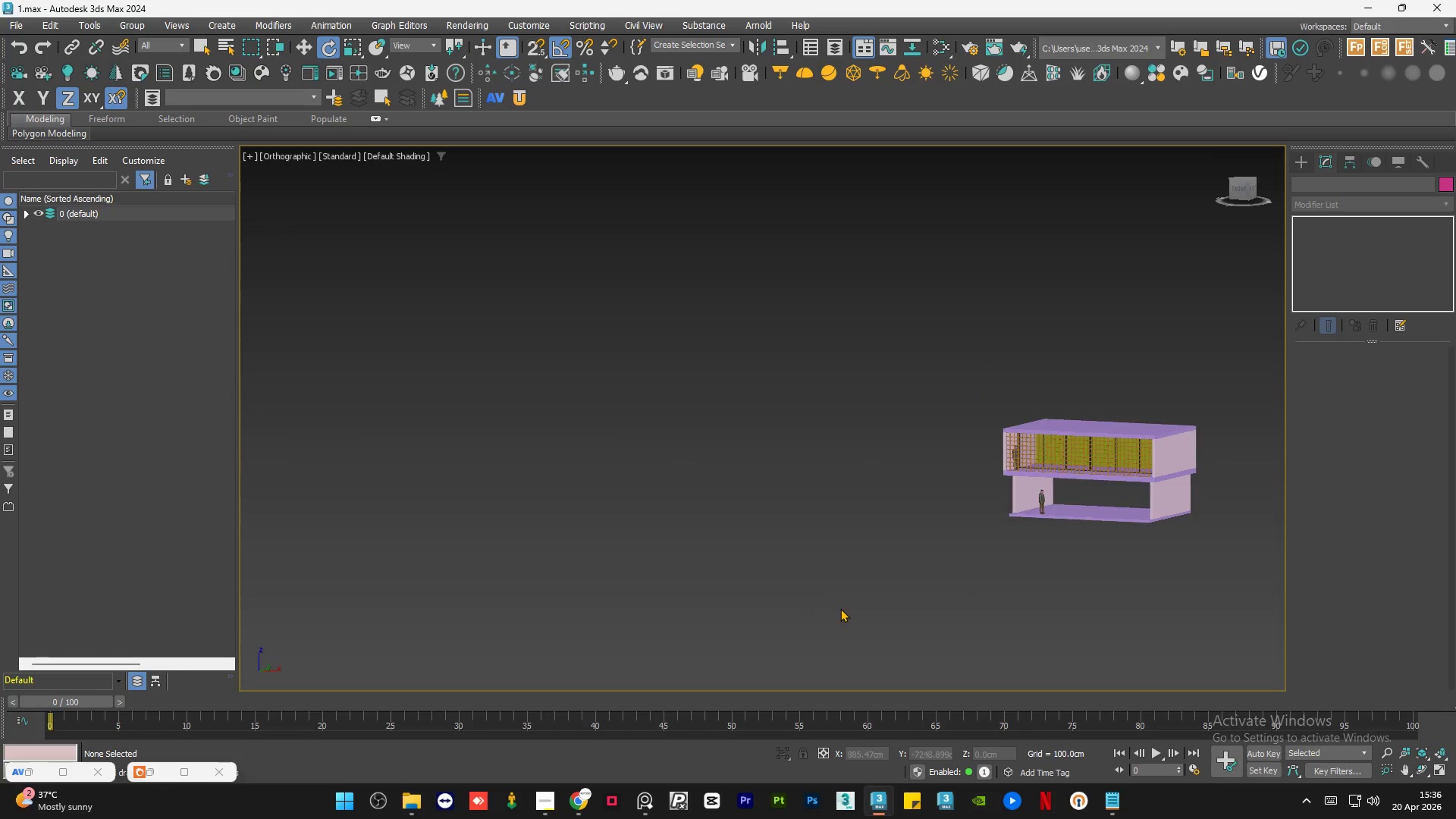 
hold_key(key=AltLeft, duration=0.67)
scroll: coordinate [765, 595], scroll_direction: down, amount: 3.0
 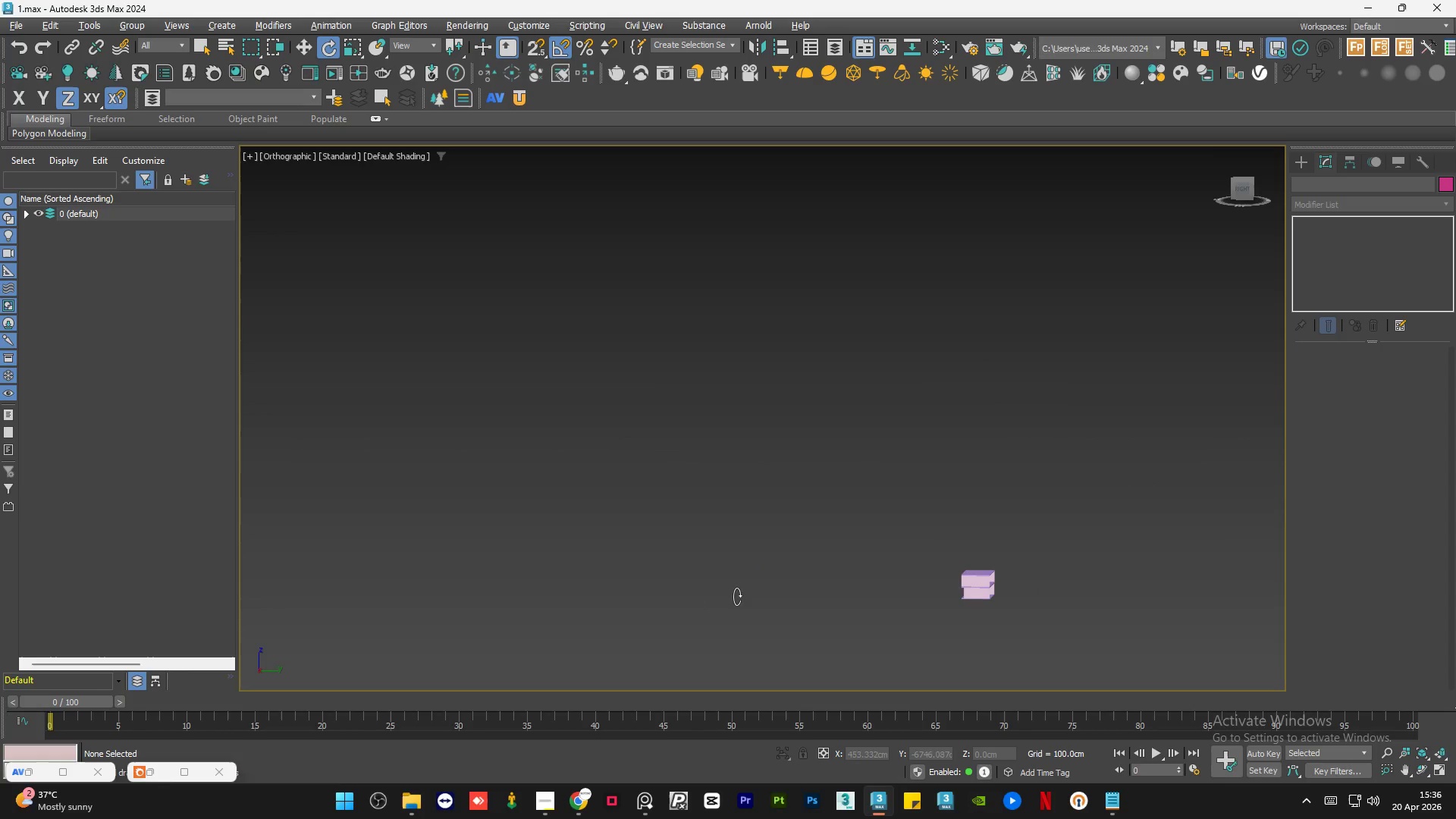 
hold_key(key=AltLeft, duration=0.72)
 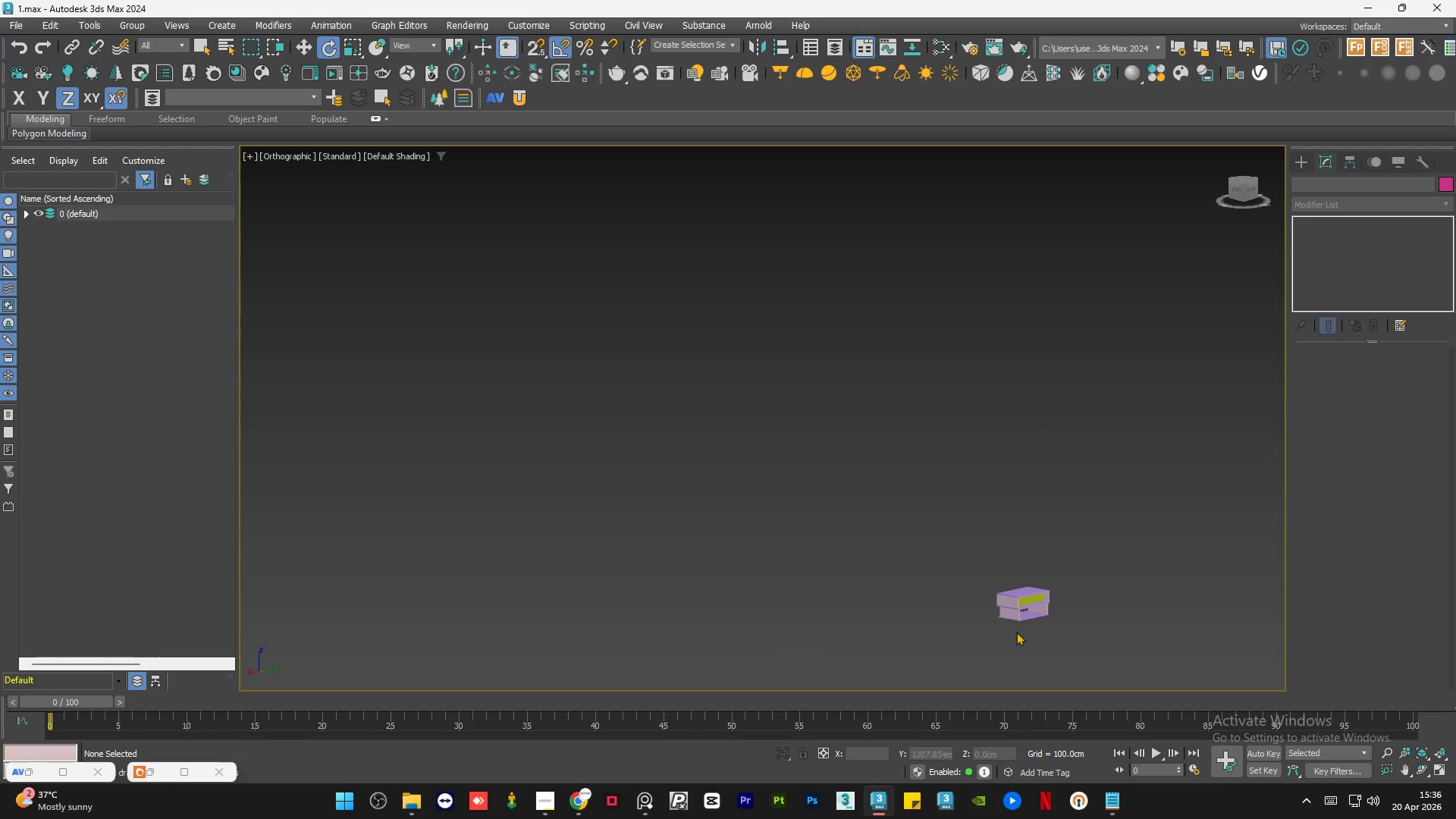 
scroll: coordinate [1054, 598], scroll_direction: up, amount: 7.0
 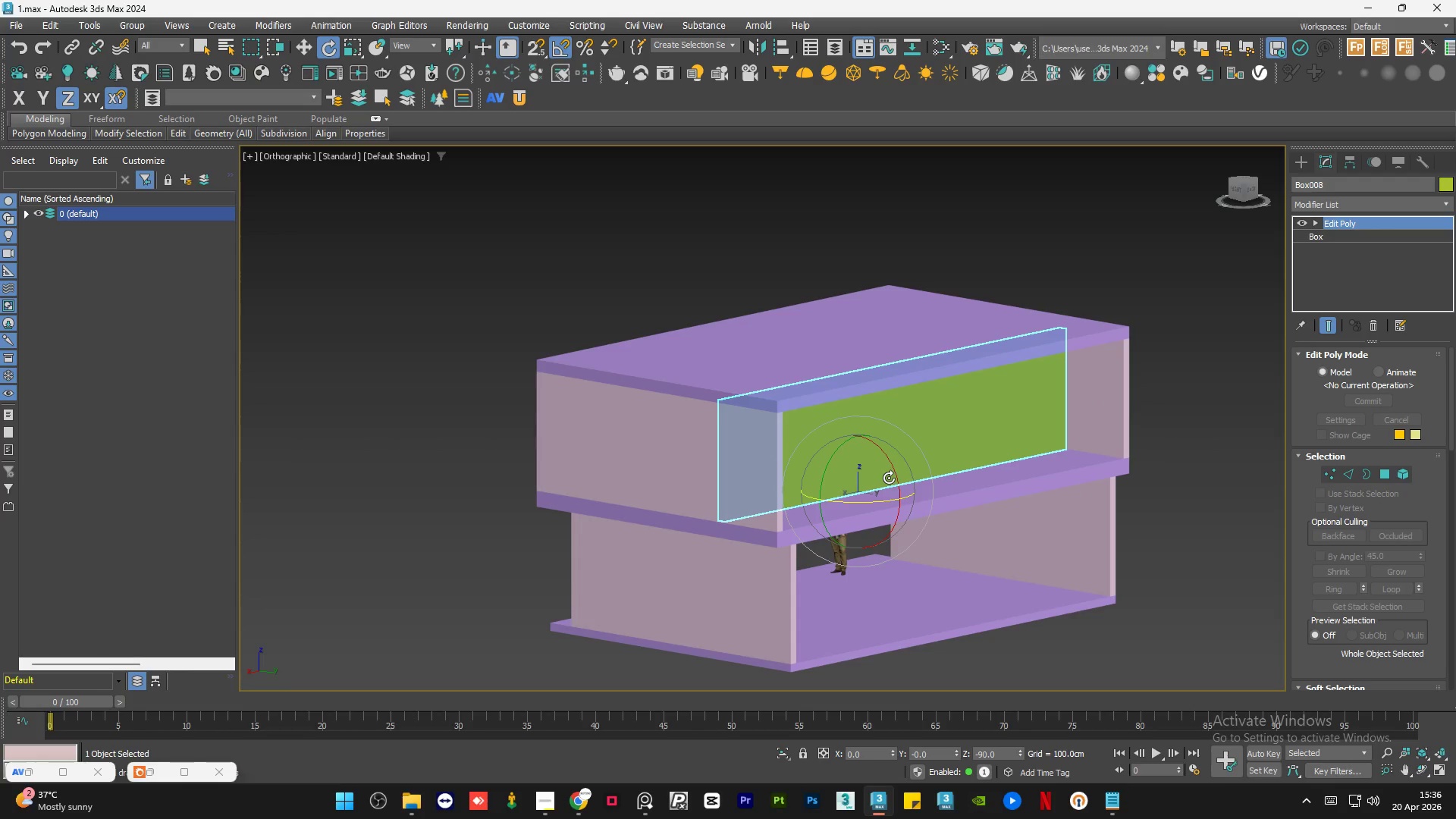 
key(W)
 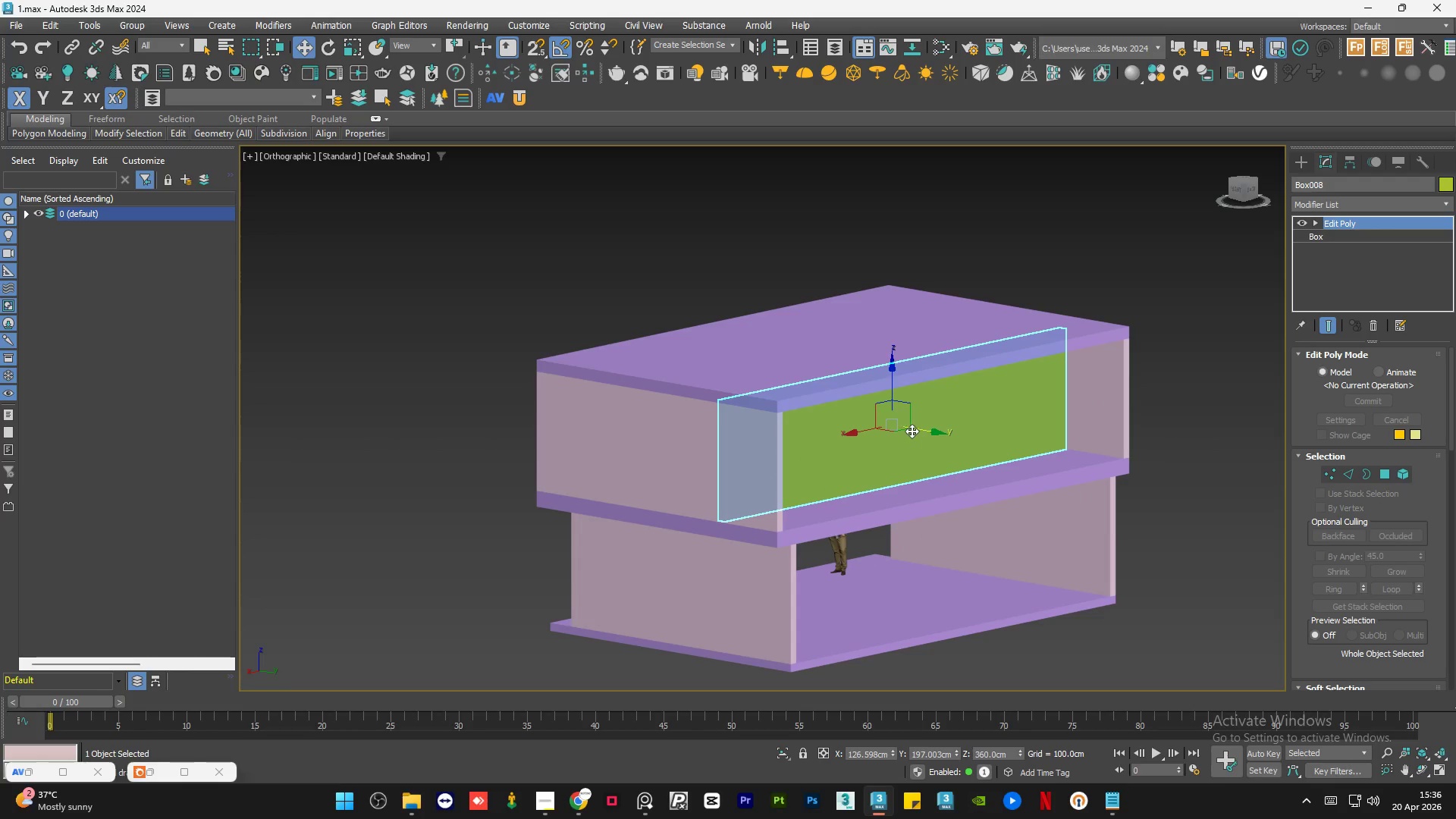 
left_click_drag(start_coordinate=[917, 431], to_coordinate=[1176, 555])
 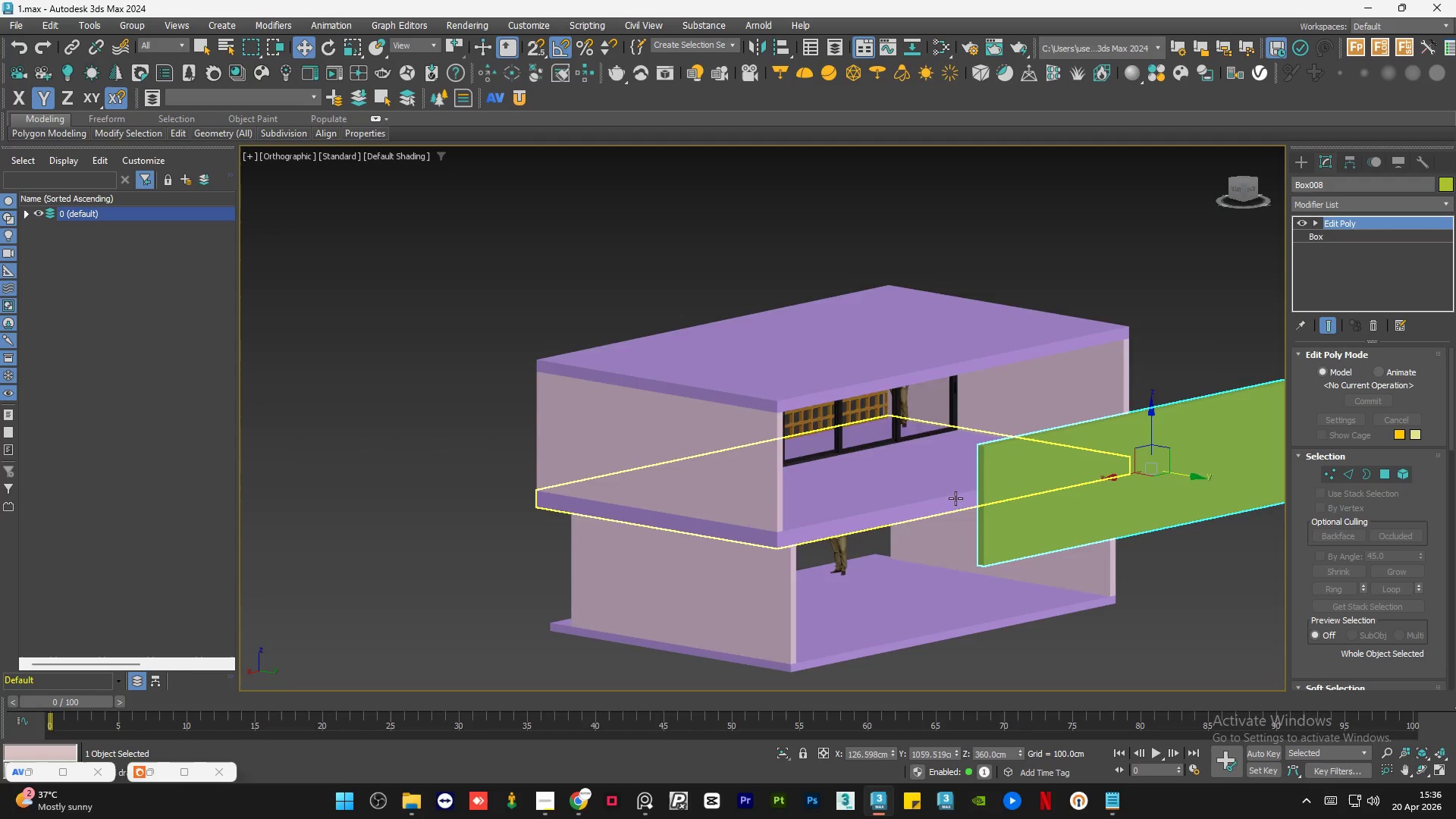 
hold_key(key=AltLeft, duration=1.09)
 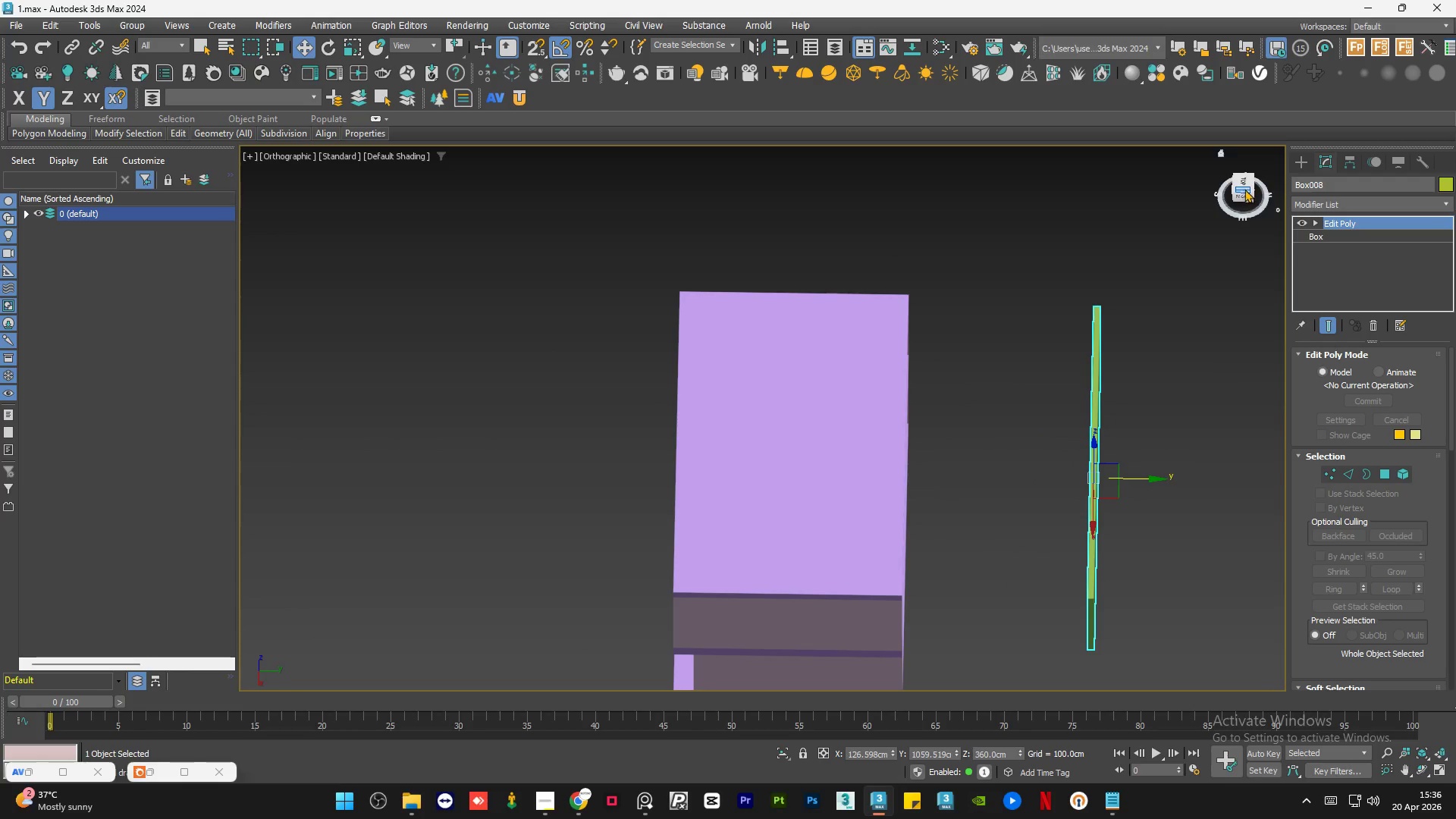 
scroll: coordinate [955, 499], scroll_direction: down, amount: 1.0
 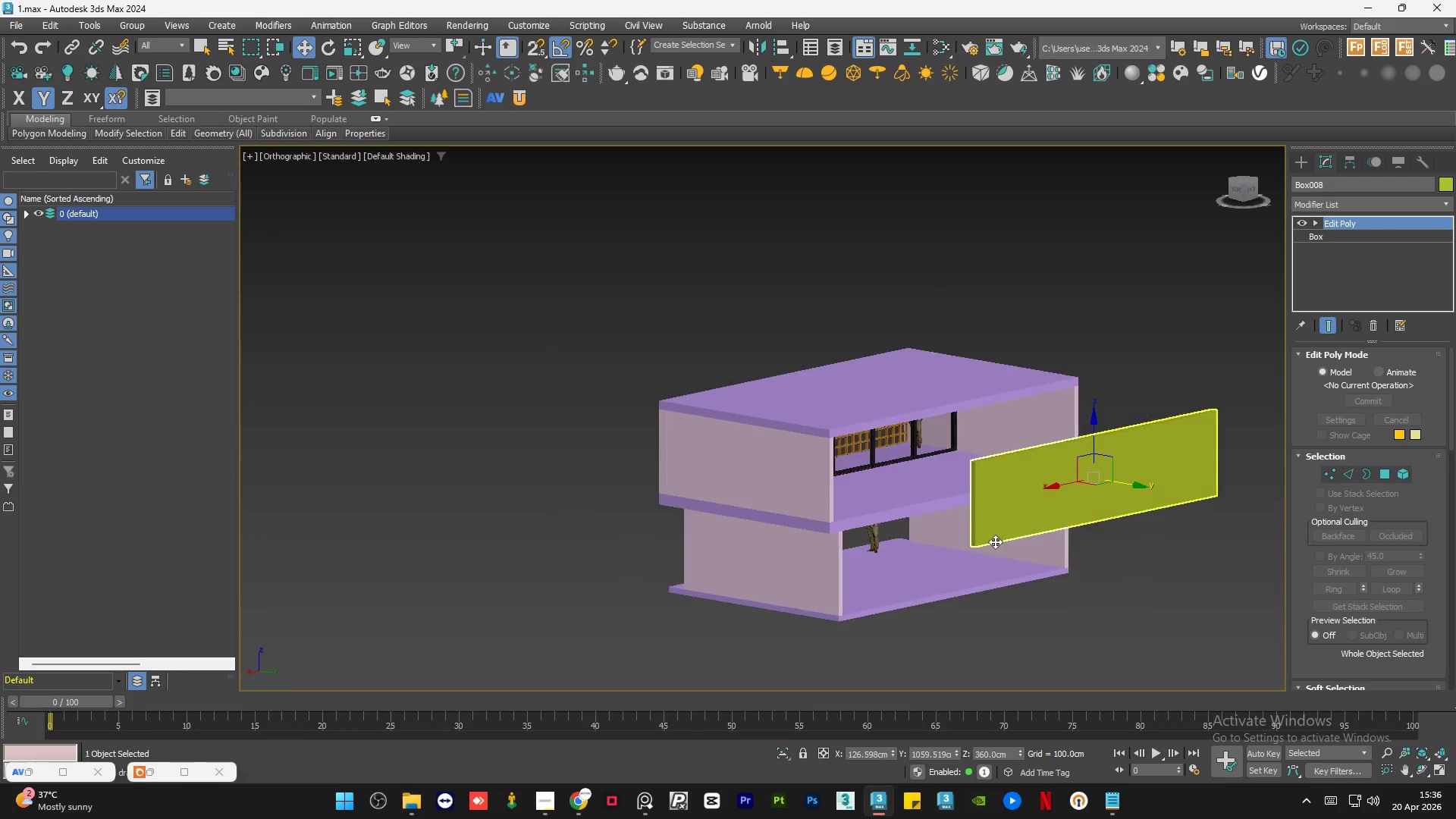 
left_click([1247, 184])
 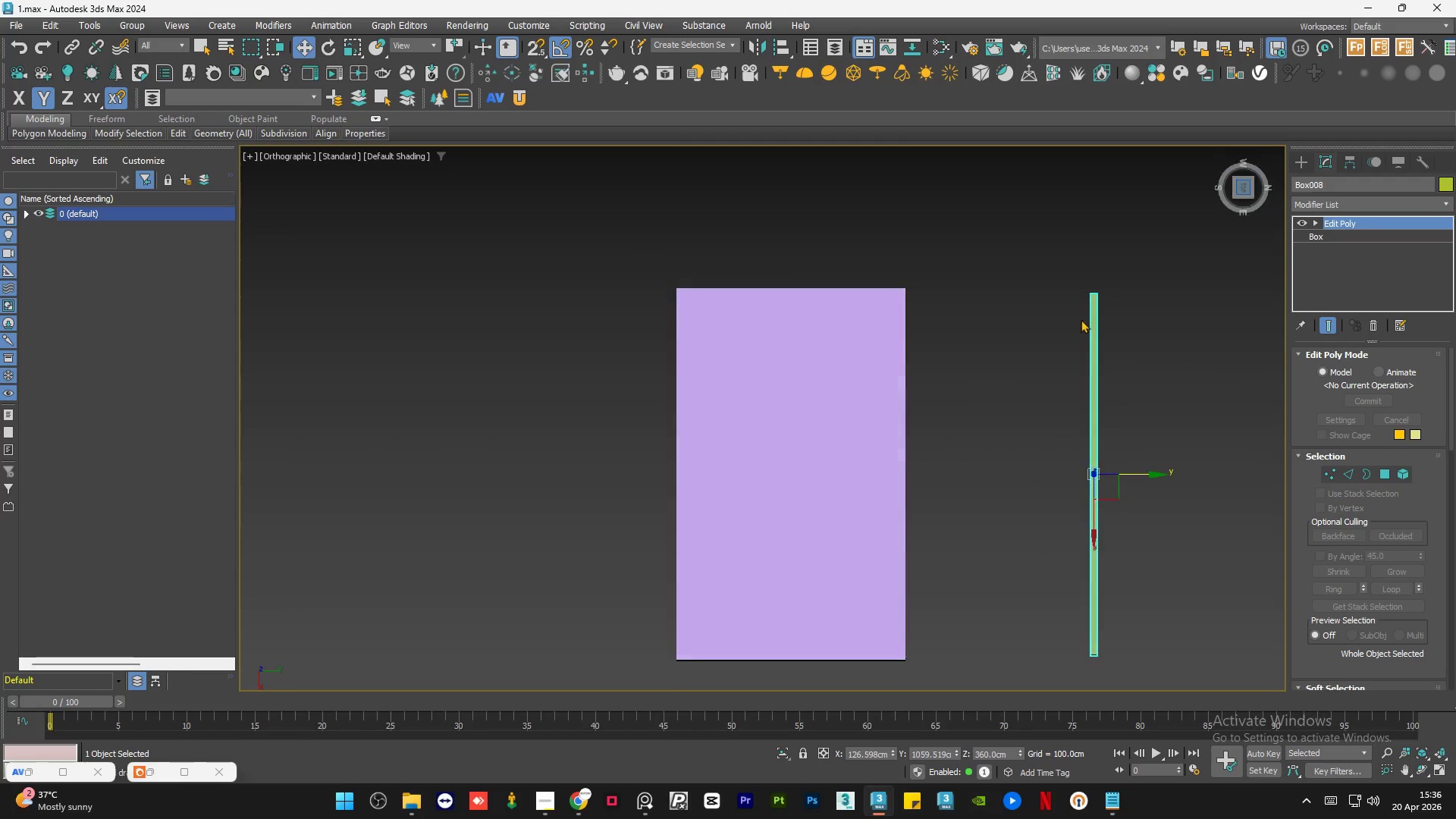 
key(F3)
 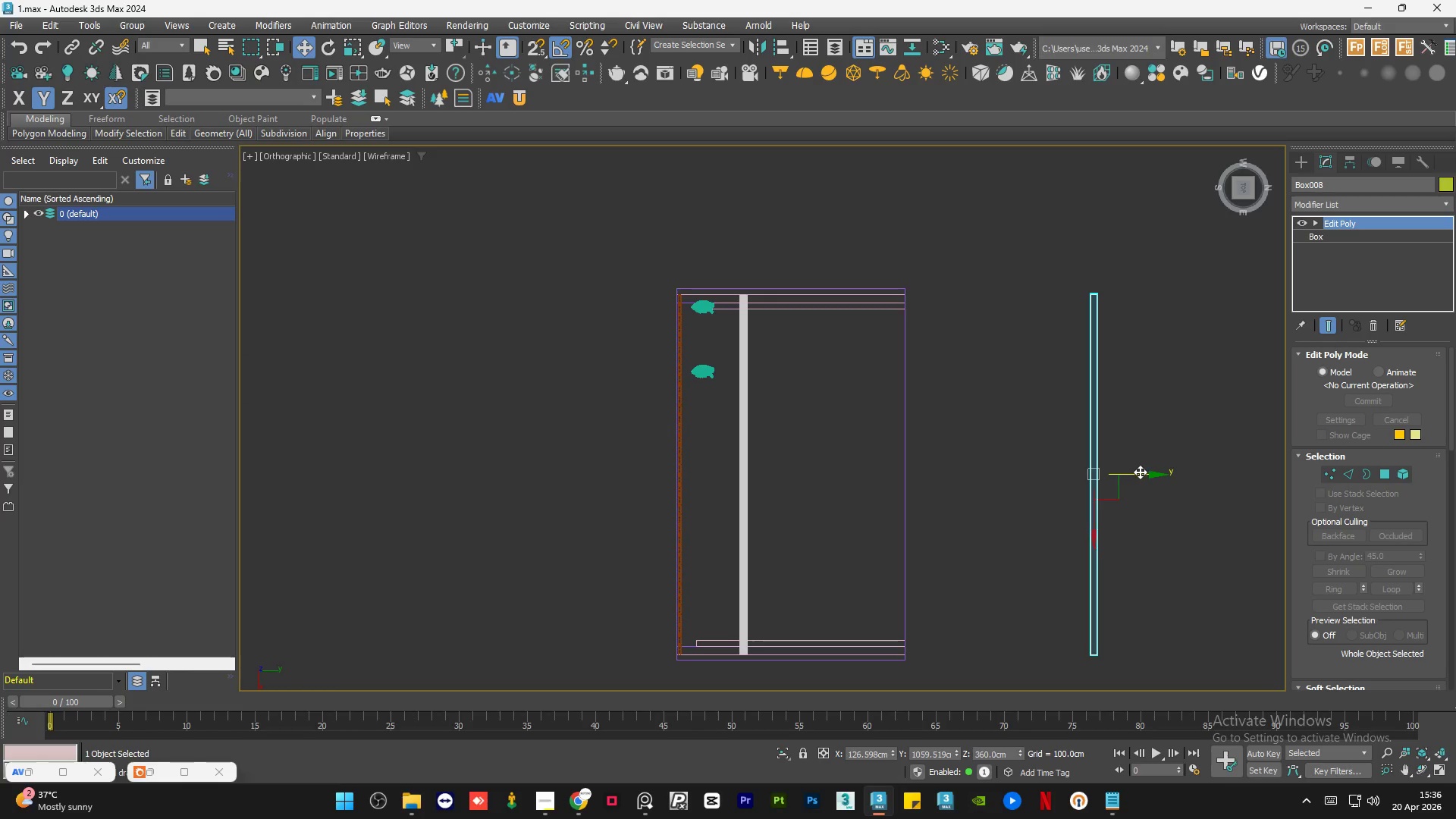 
left_click_drag(start_coordinate=[1140, 475], to_coordinate=[1093, 471])
 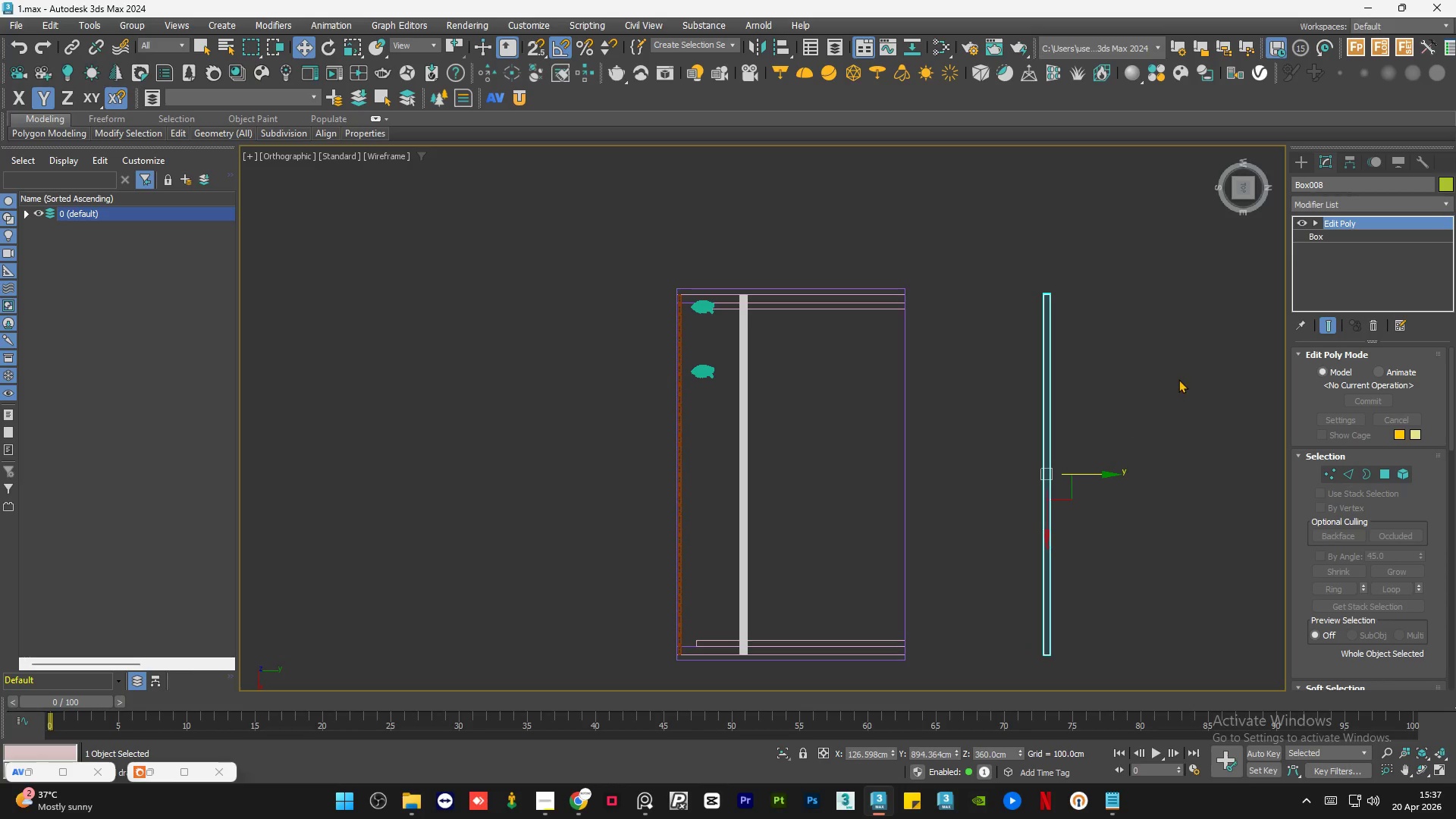 
left_click([1178, 379])
 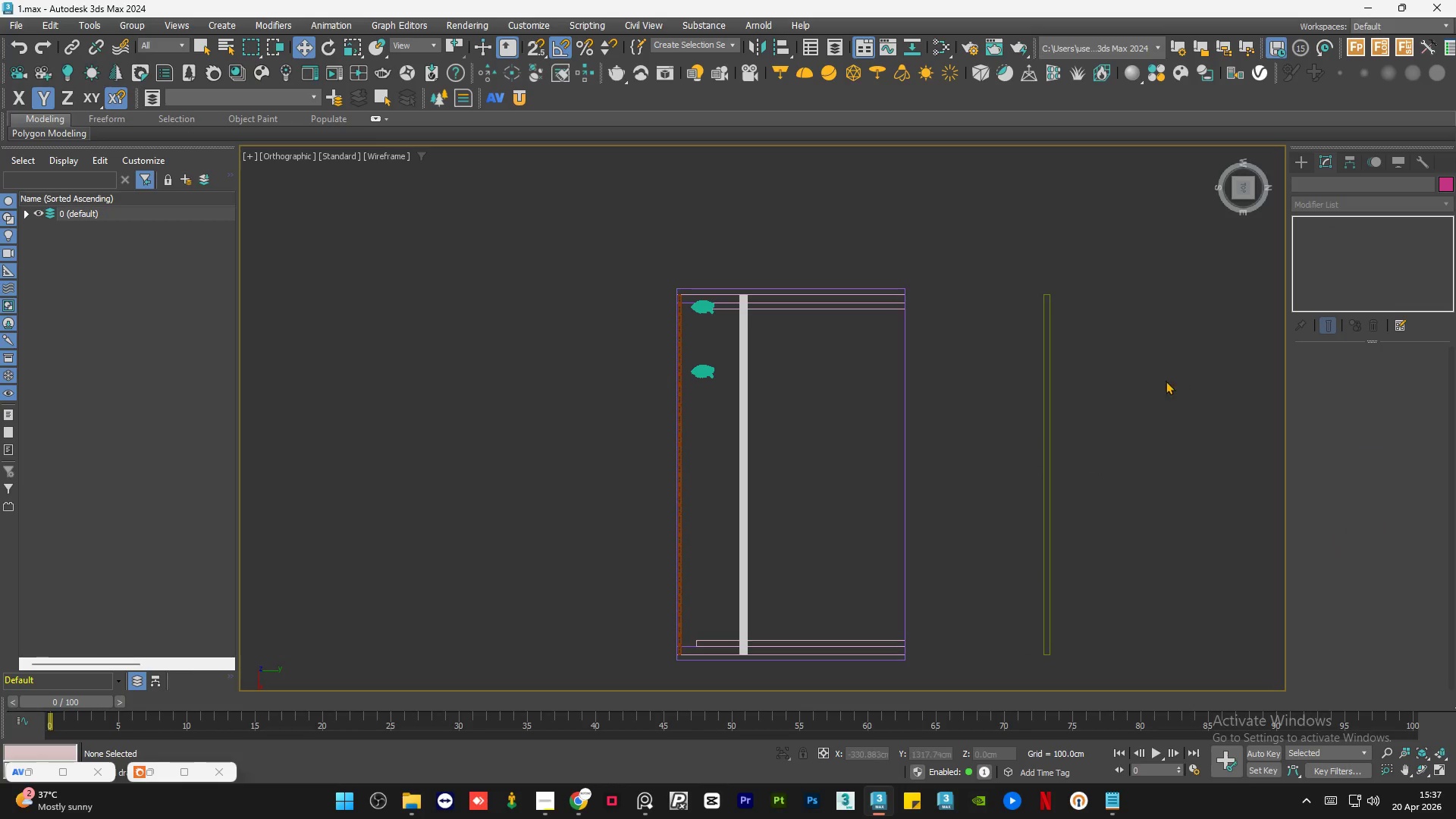 
key(F3)
 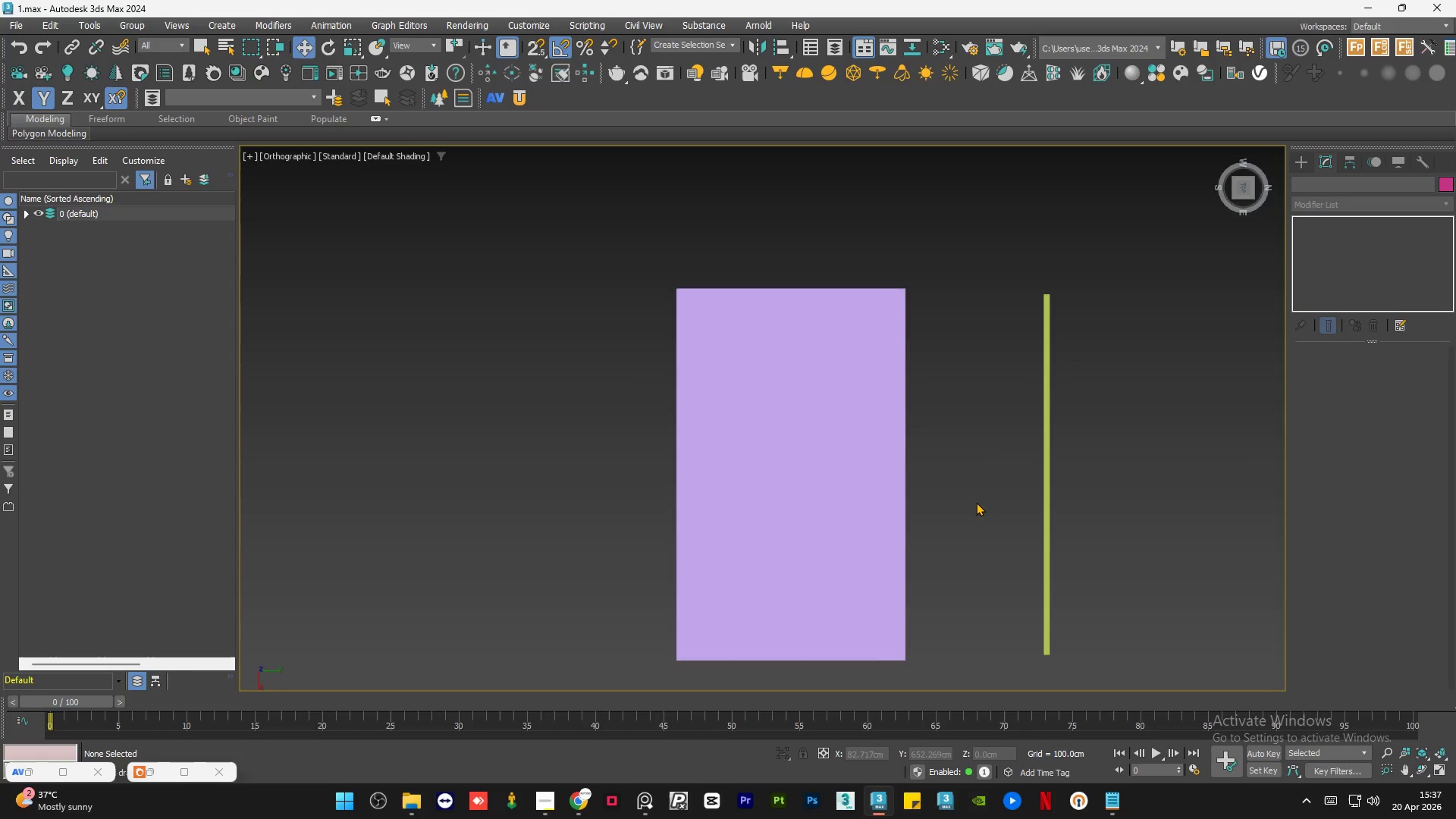 
hold_key(key=AltLeft, duration=5.88)
 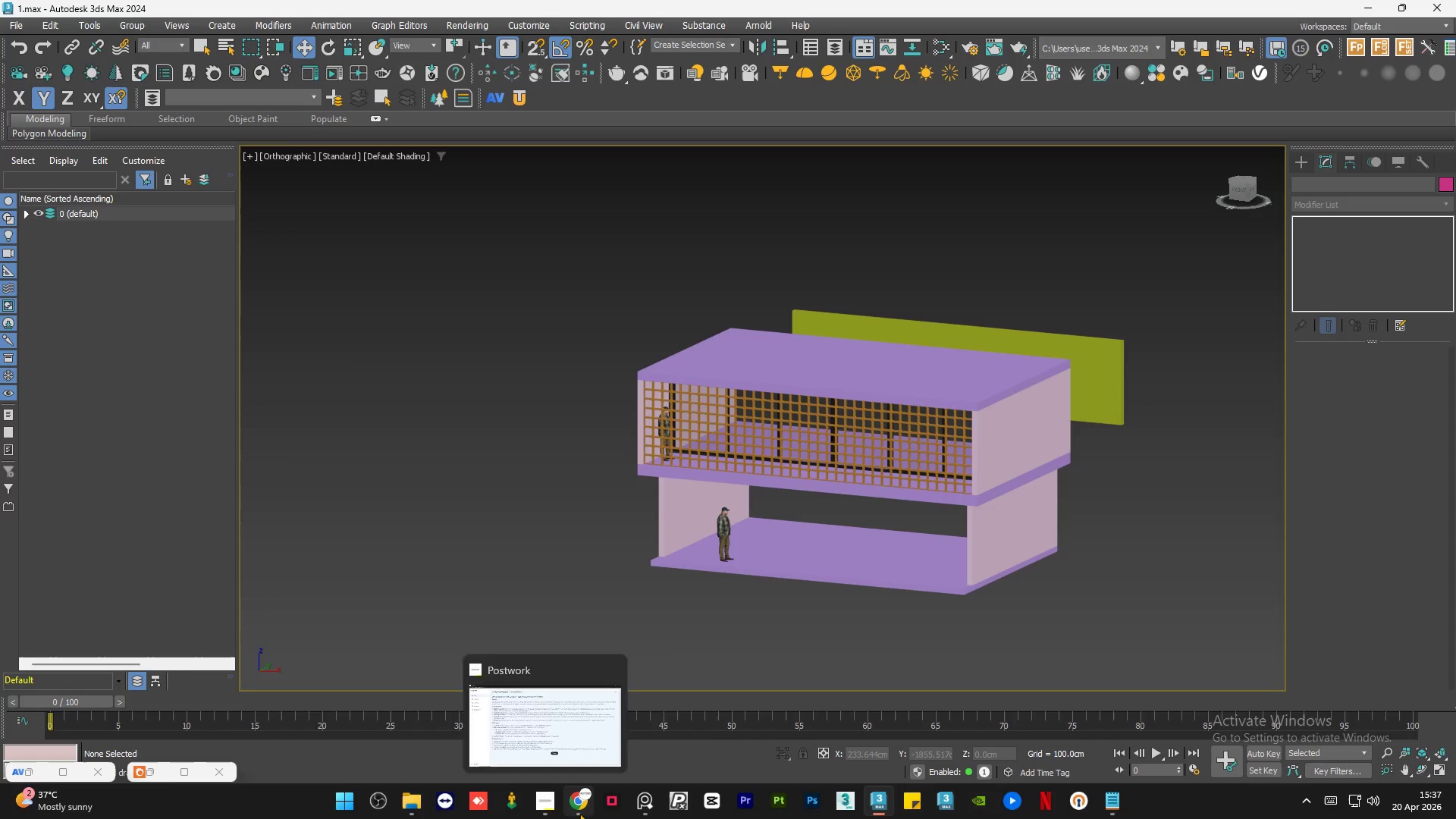 
key(Control+Z)
 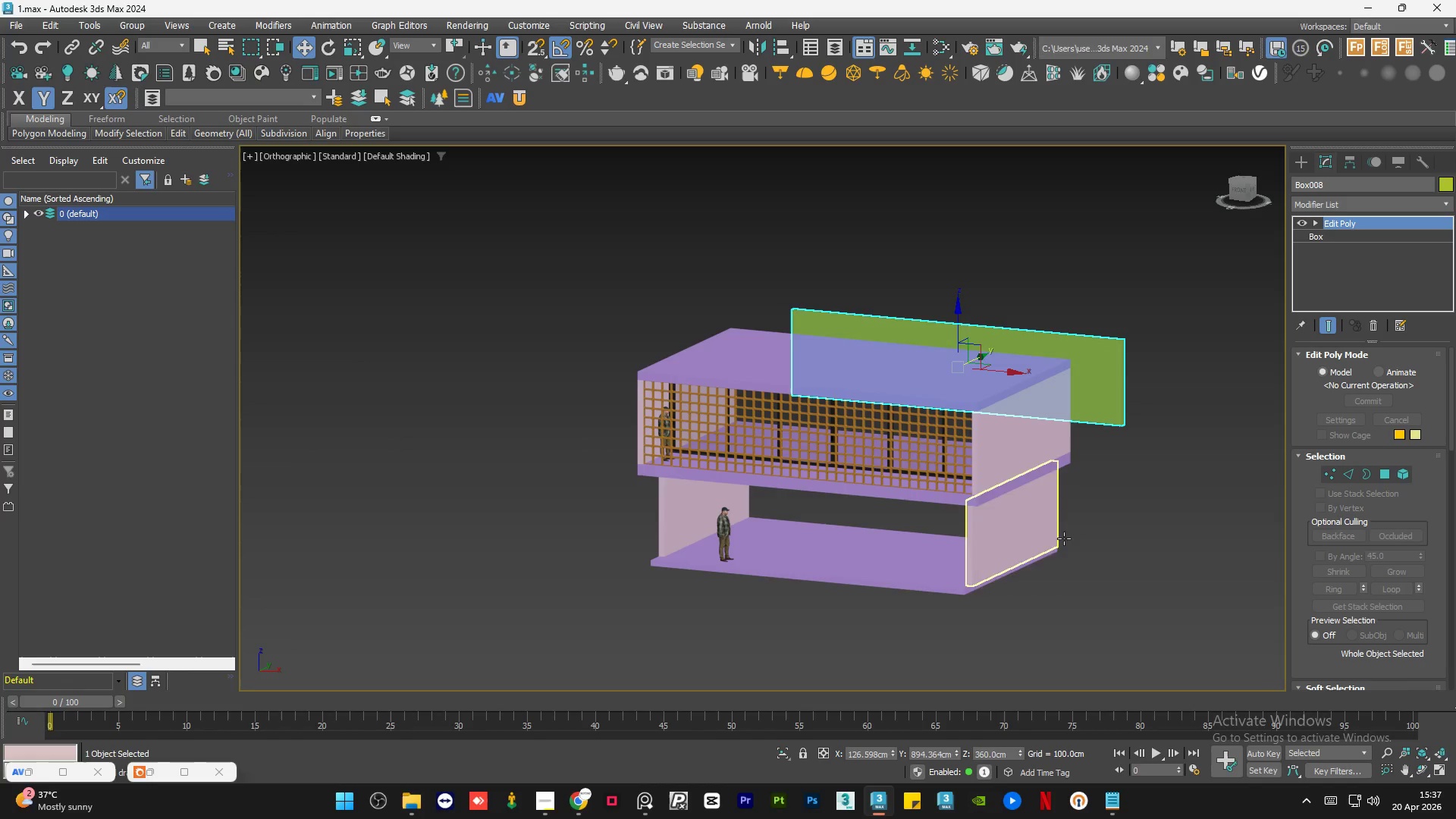 
key(Control+Z)
 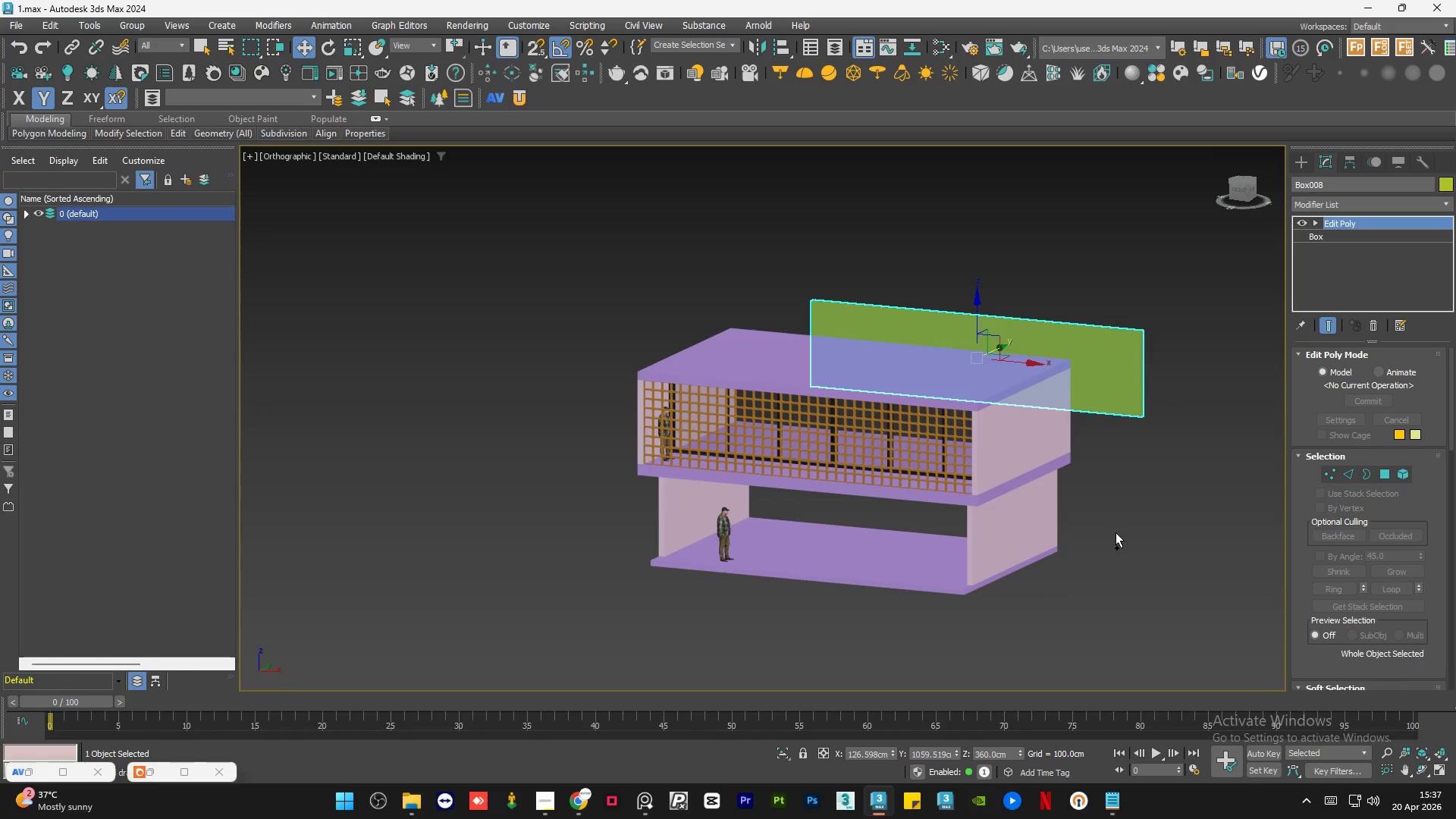 
key(Control+Z)
 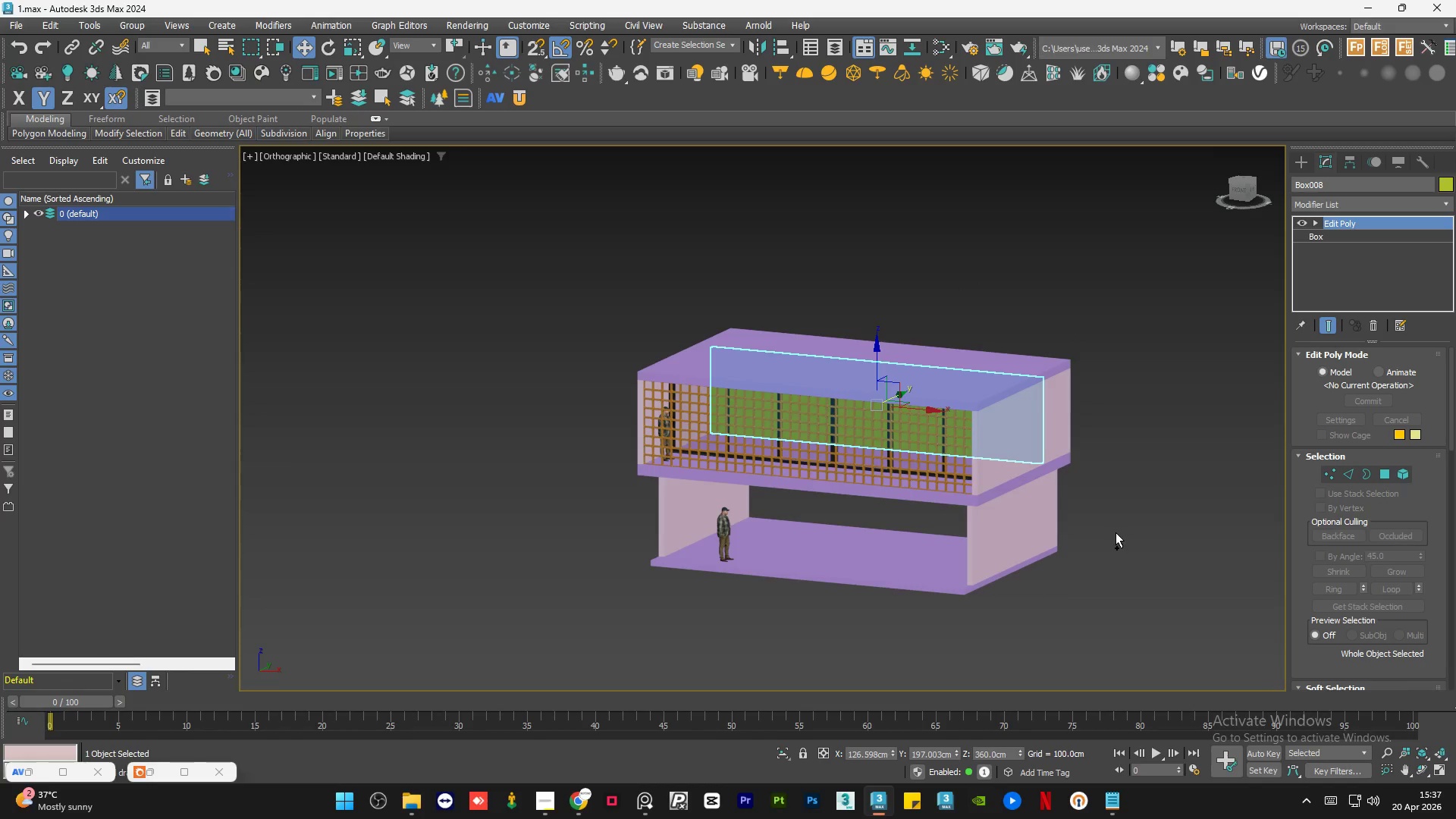 
hold_key(key=AltLeft, duration=2.47)
 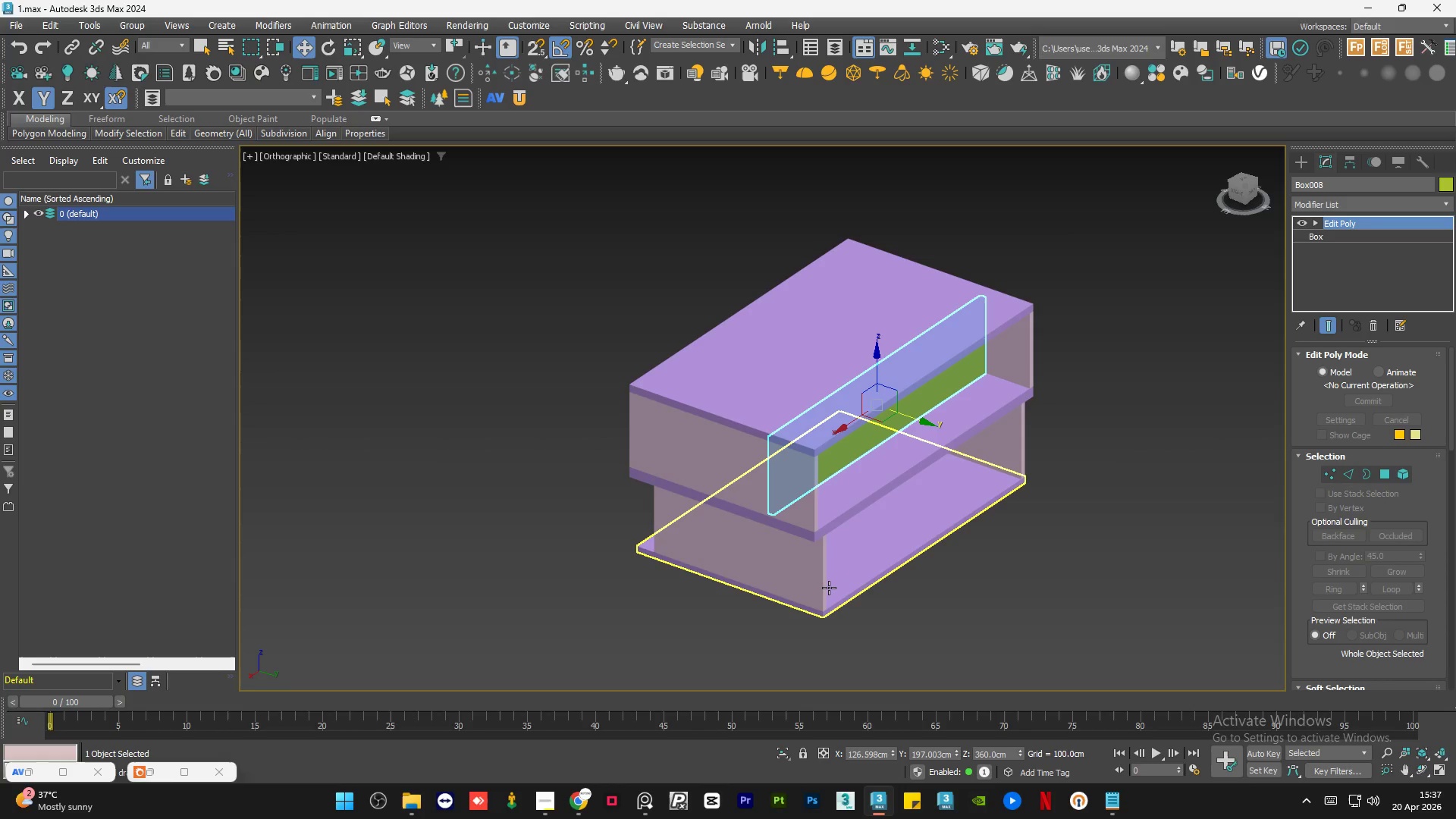 
wait(17.05)
 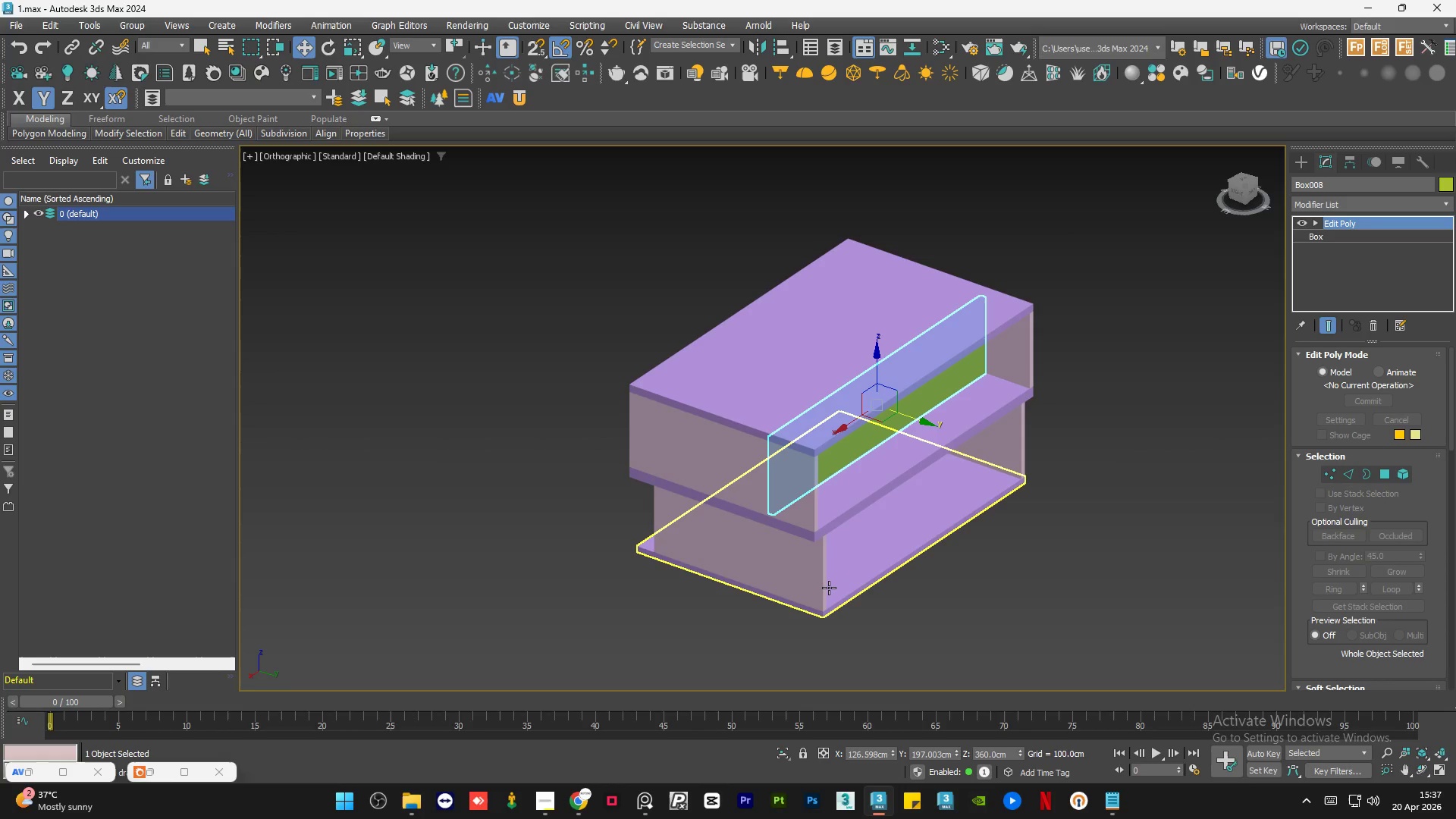 
hold_key(key=AltLeft, duration=1.73)
 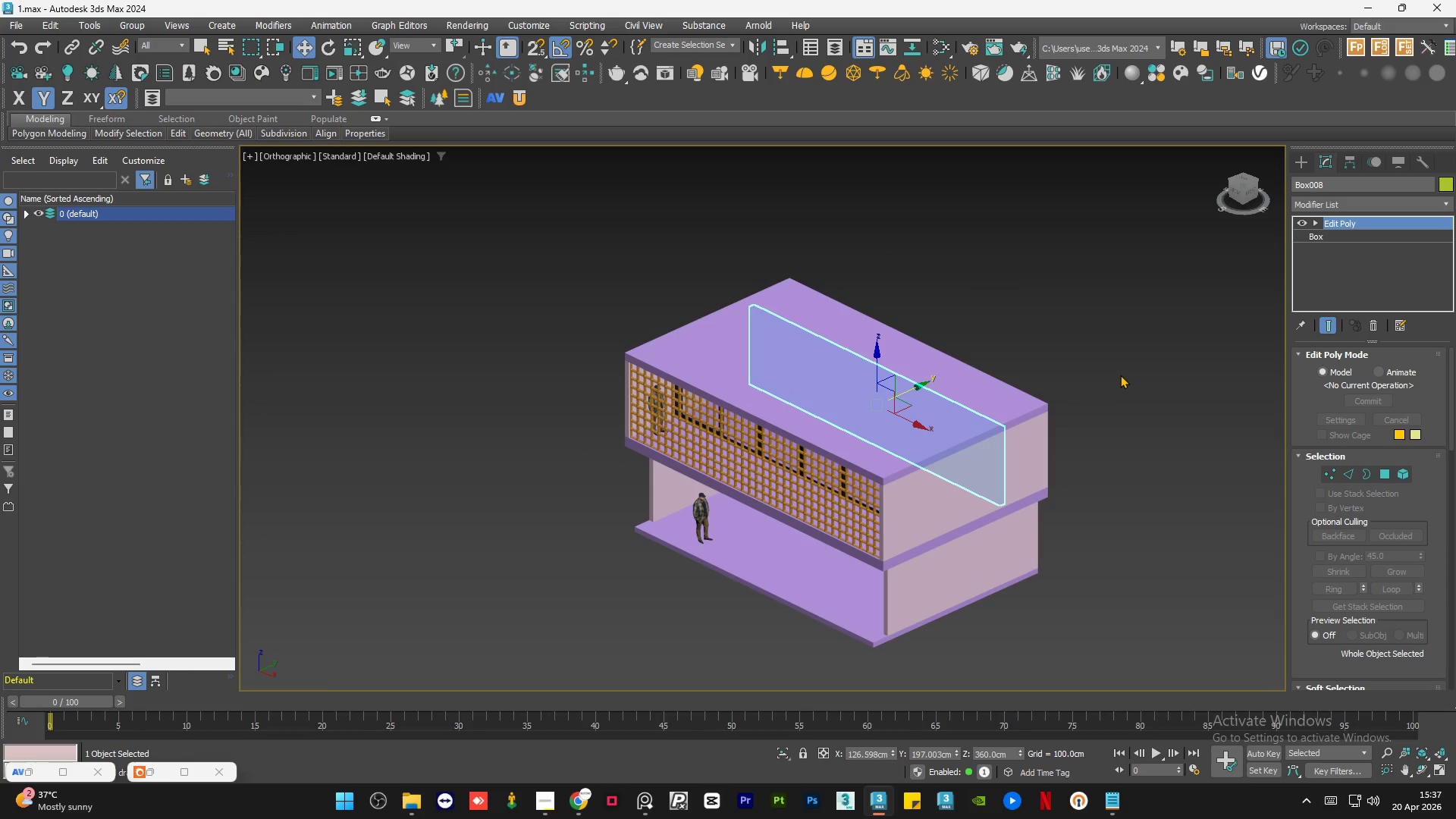 
double_click([1120, 375])
 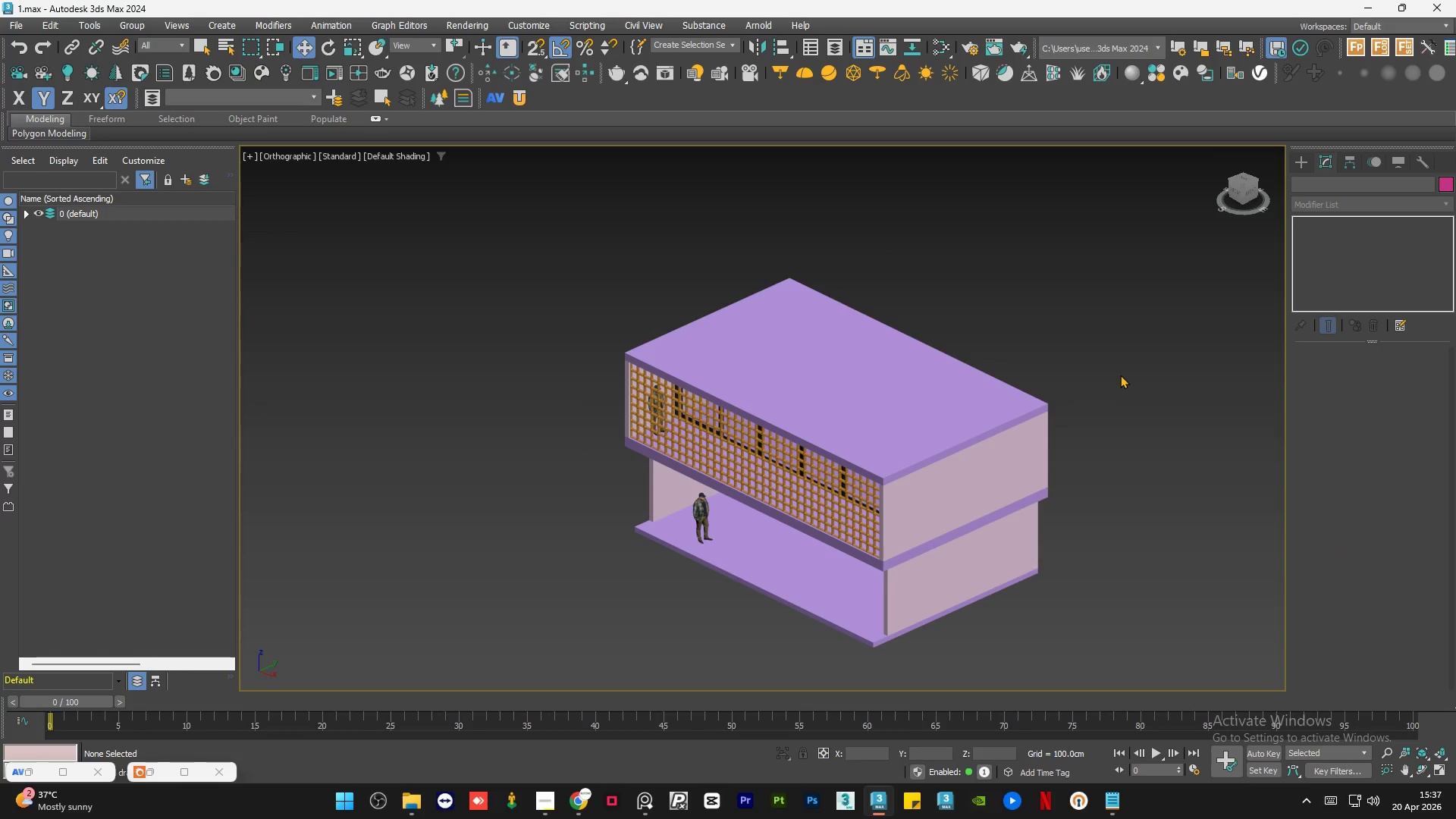 
triple_click([1120, 375])
 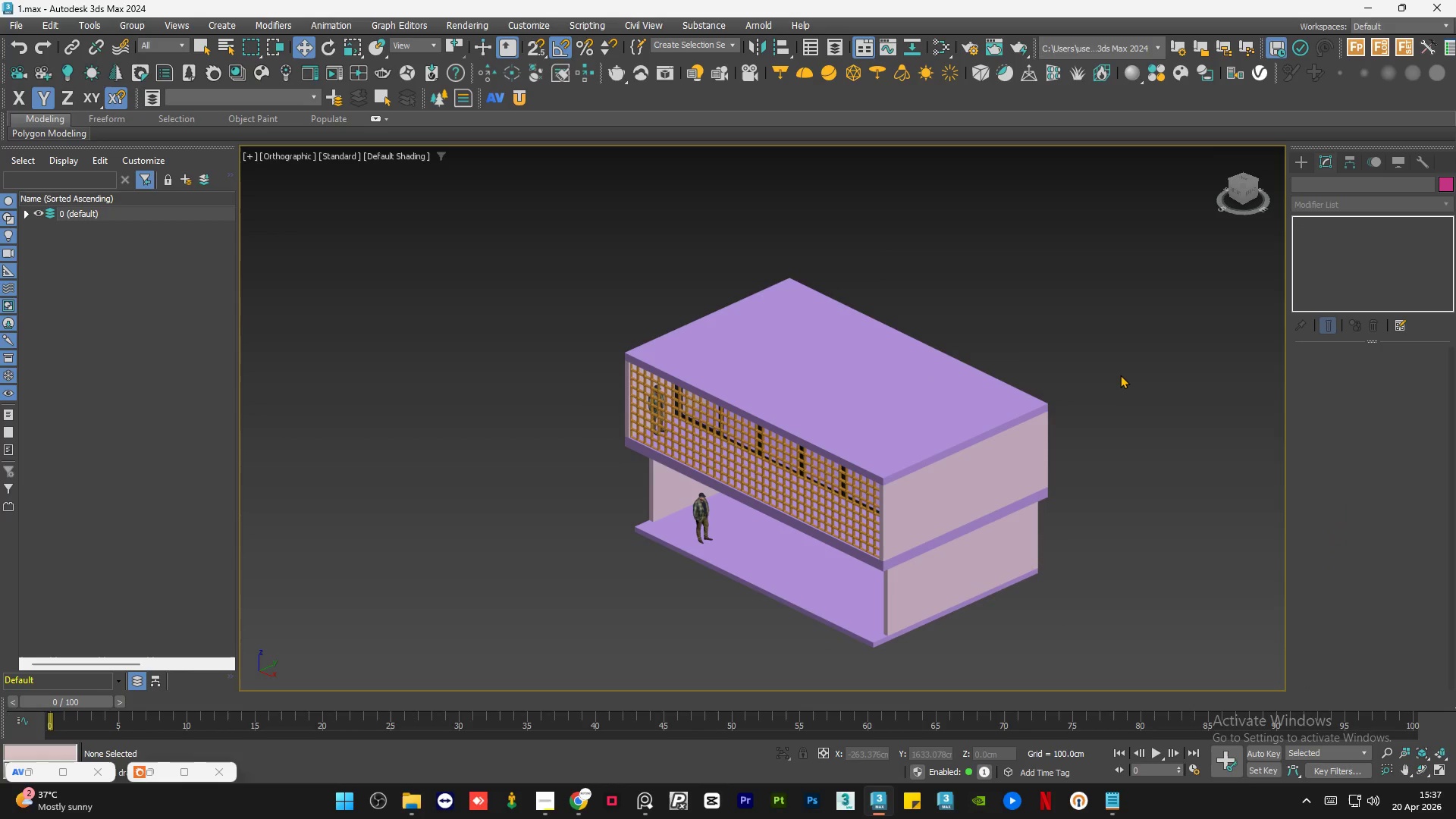 
triple_click([1120, 375])
 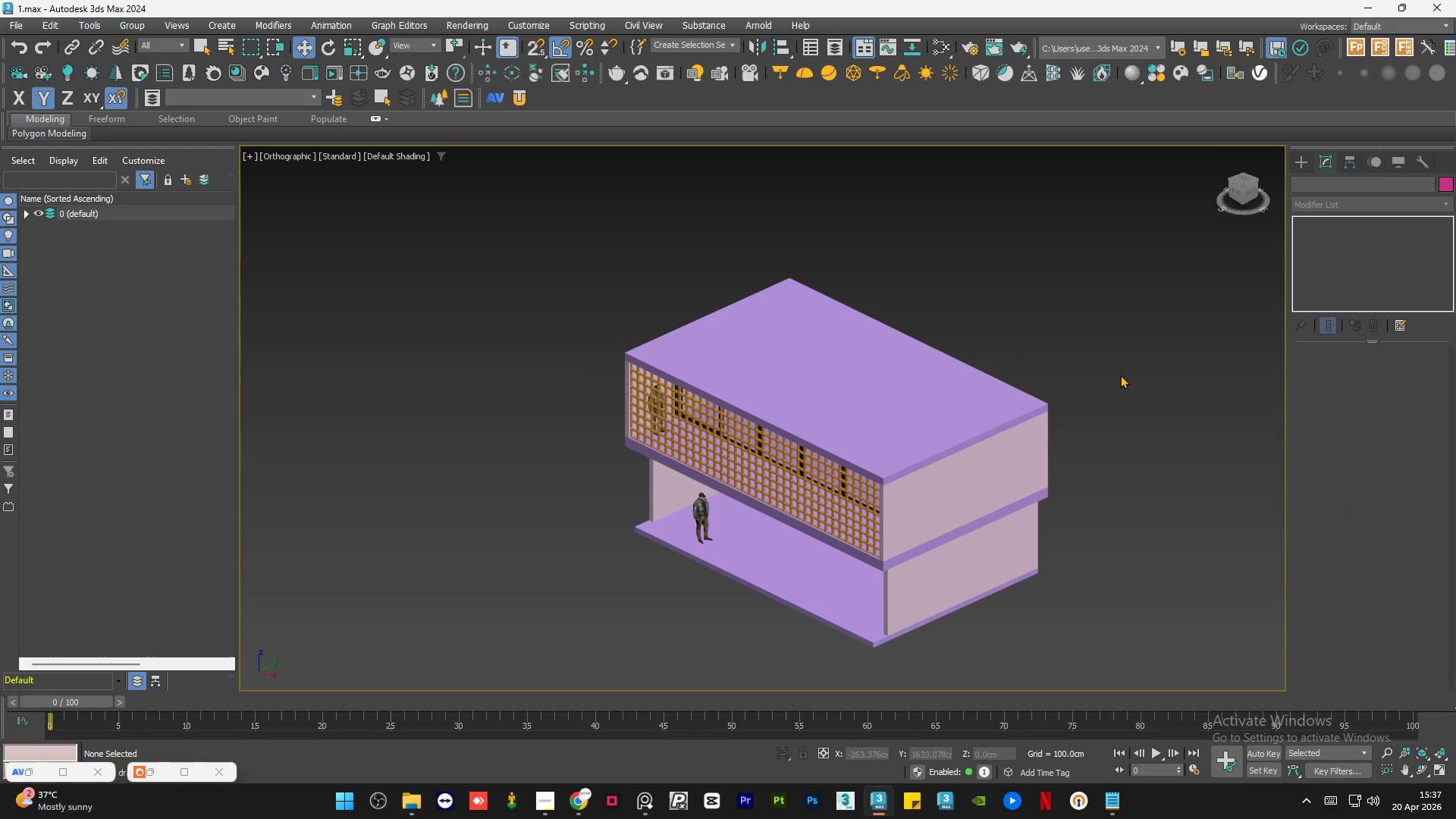 
key(Control+S)
 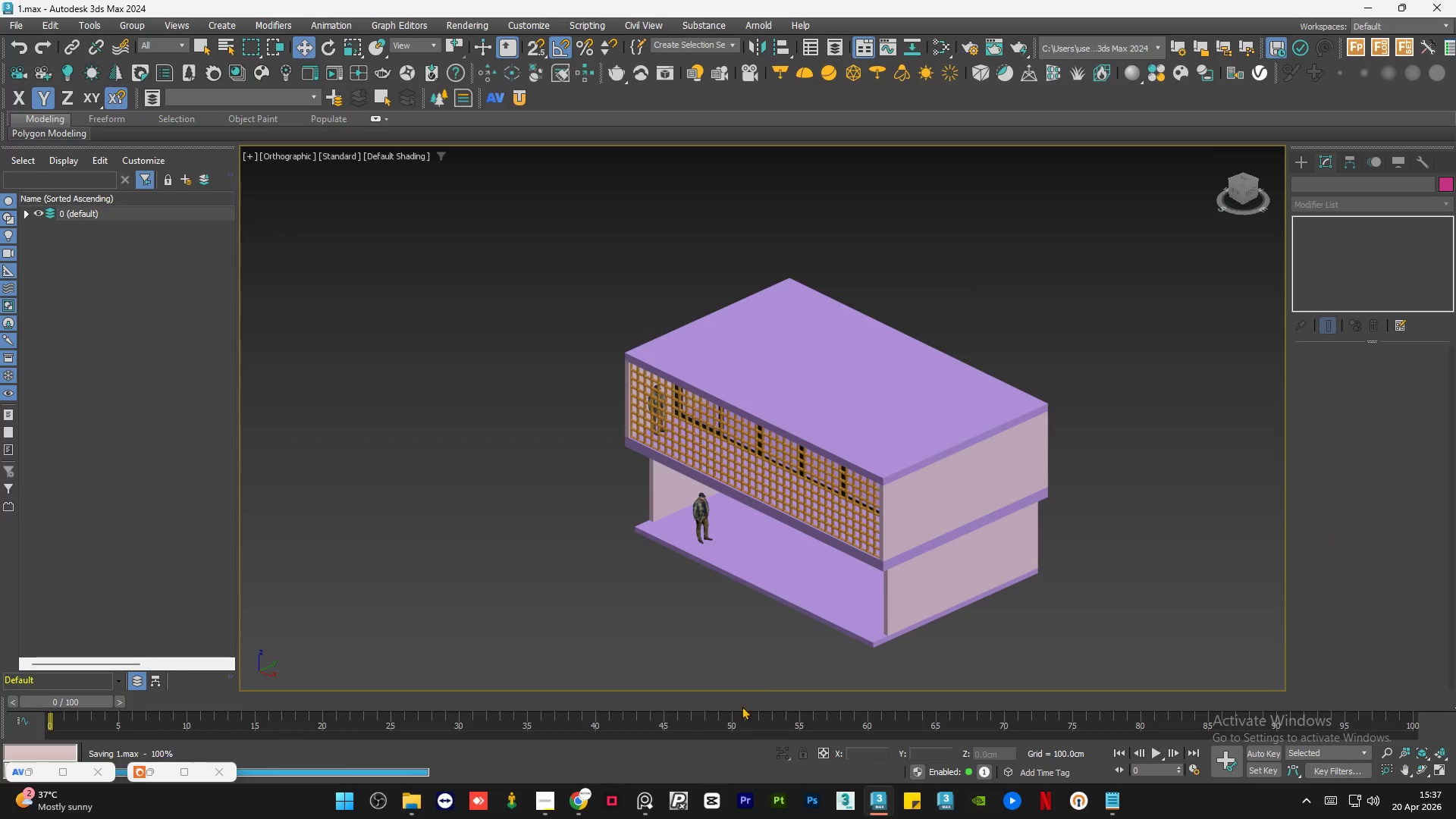 
left_click([651, 802])
 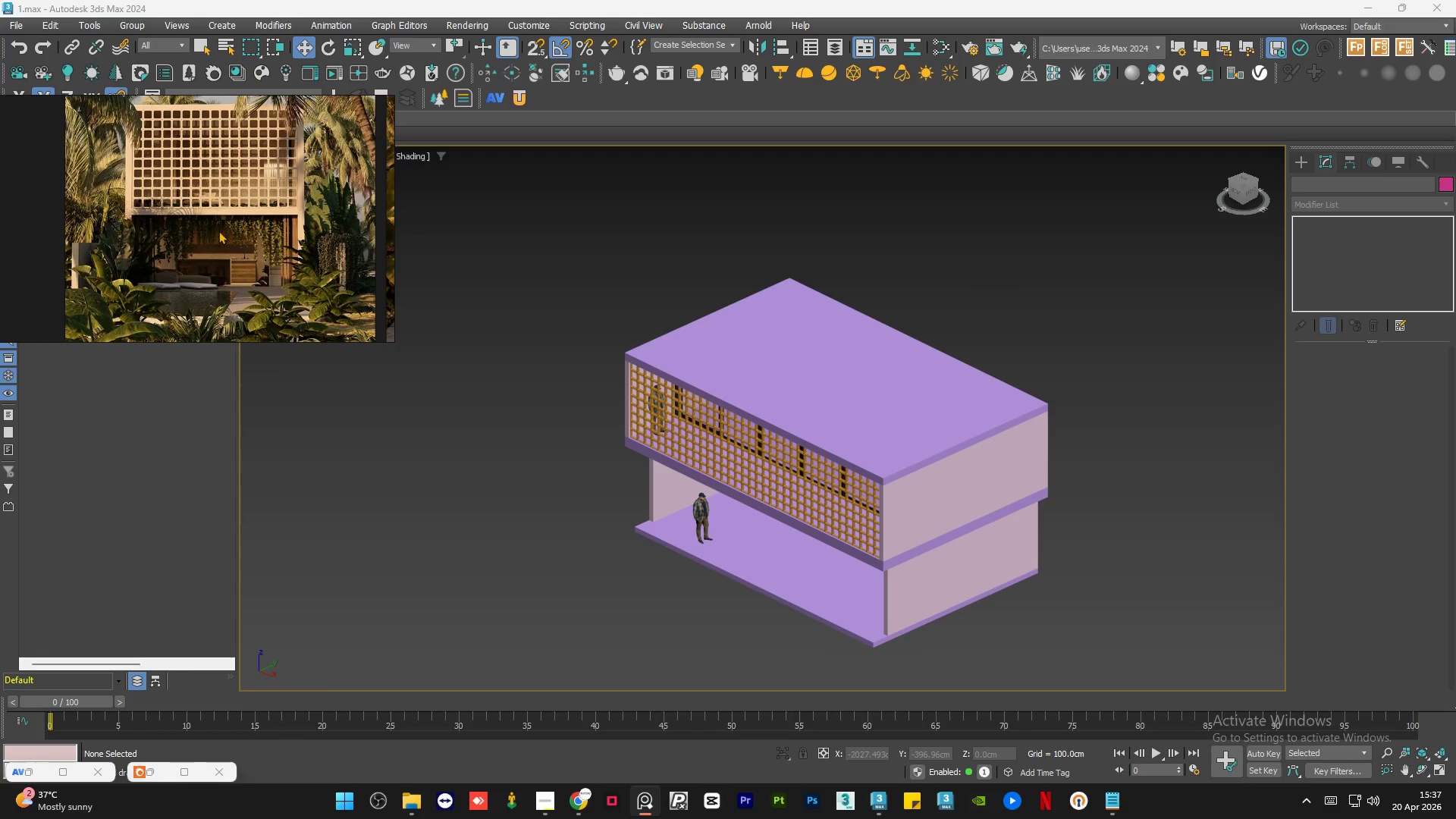 
scroll: coordinate [308, 205], scroll_direction: up, amount: 7.0
 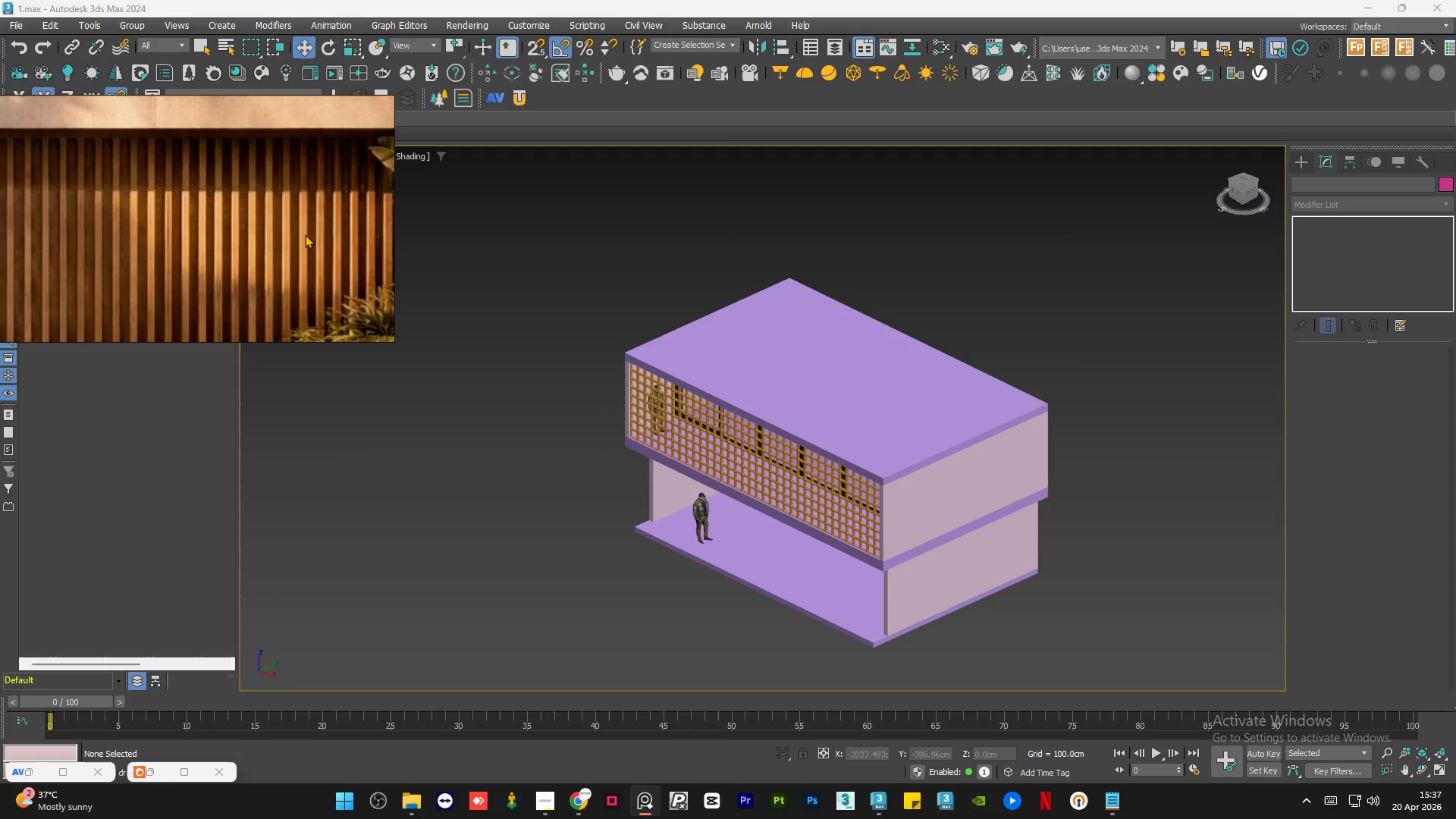 
scroll: coordinate [309, 253], scroll_direction: down, amount: 6.0
 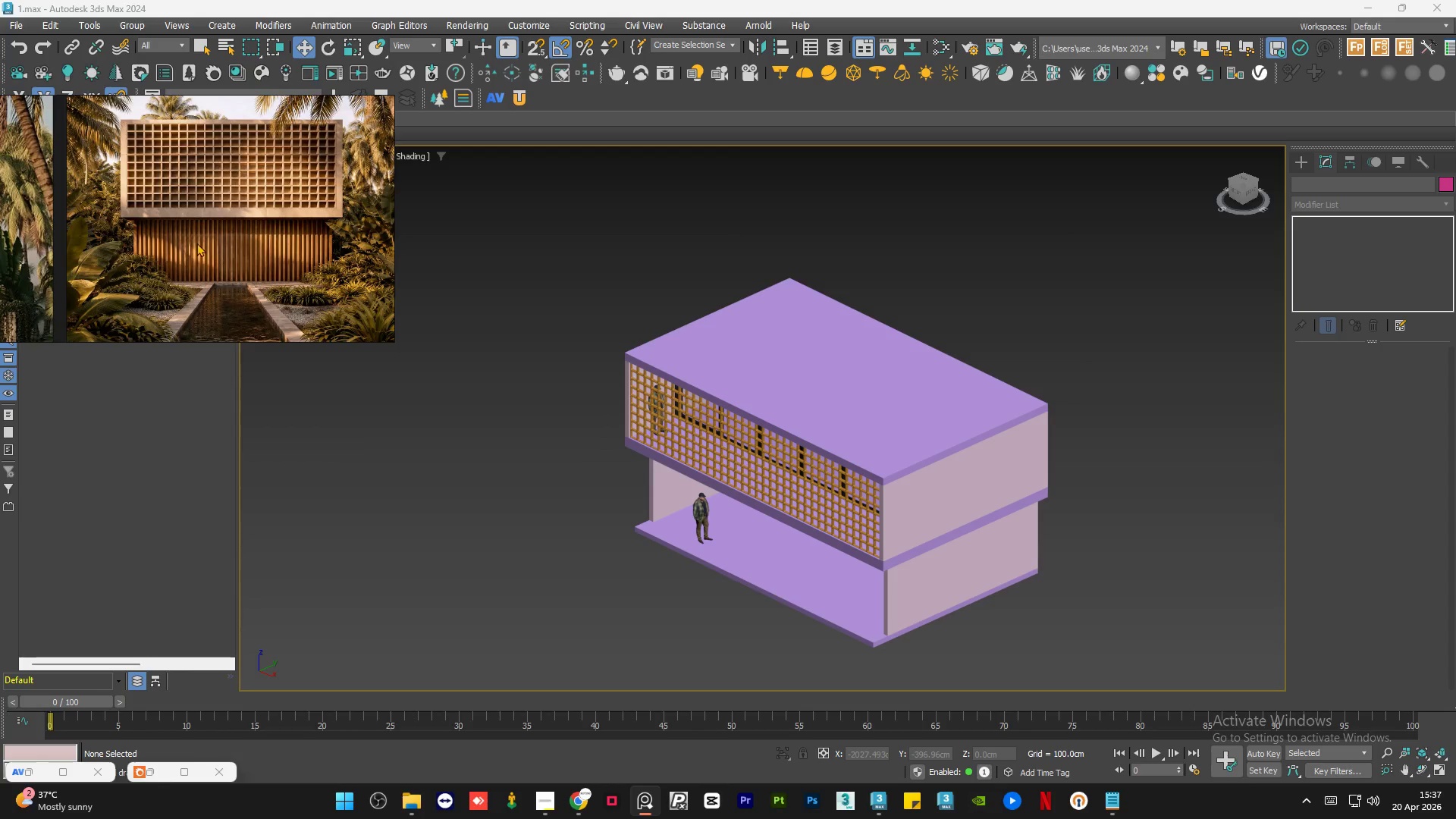 
scroll: coordinate [350, 254], scroll_direction: up, amount: 8.0
 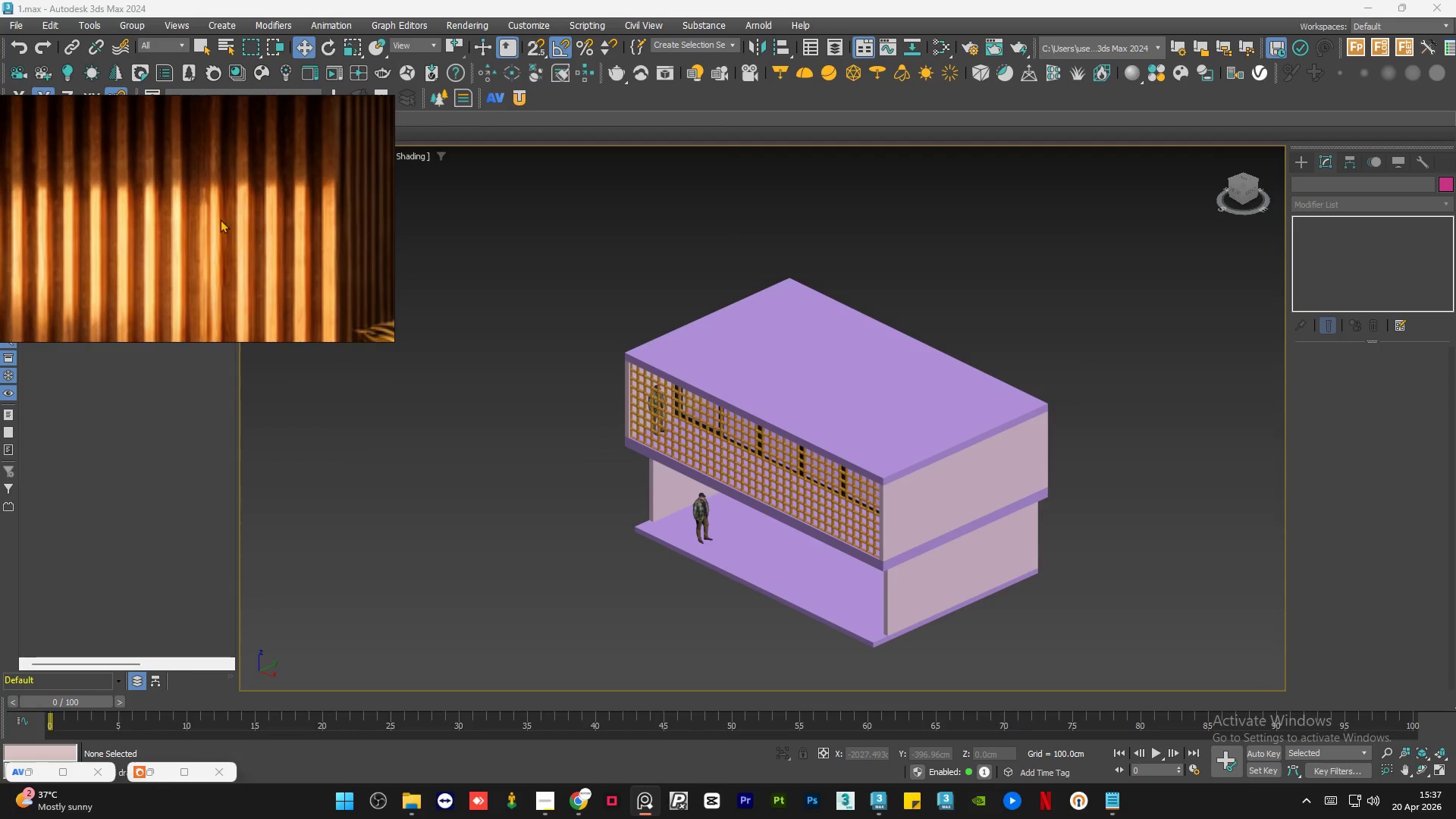 
scroll: coordinate [328, 229], scroll_direction: down, amount: 11.0
 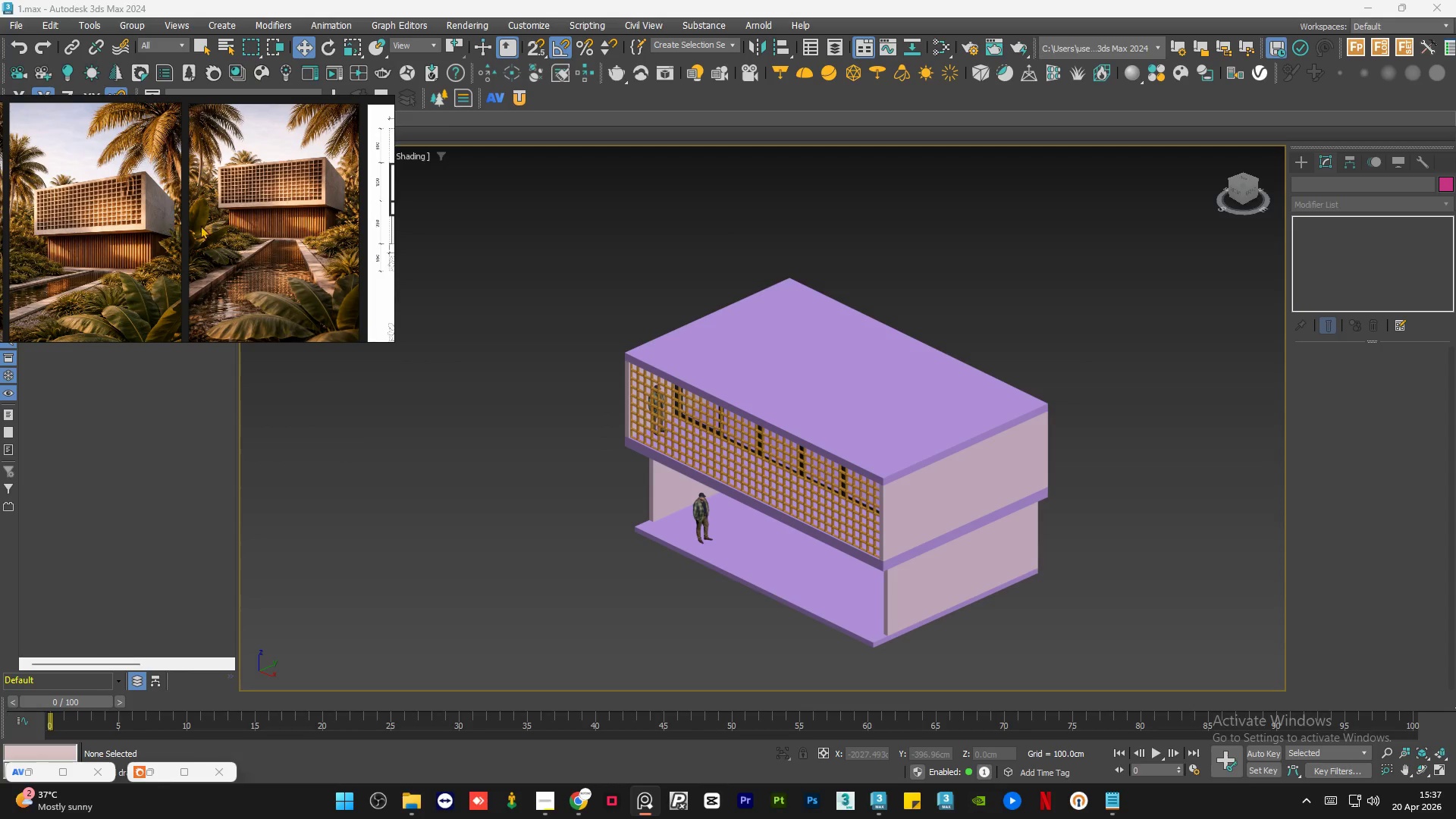 
scroll: coordinate [242, 275], scroll_direction: up, amount: 8.0
 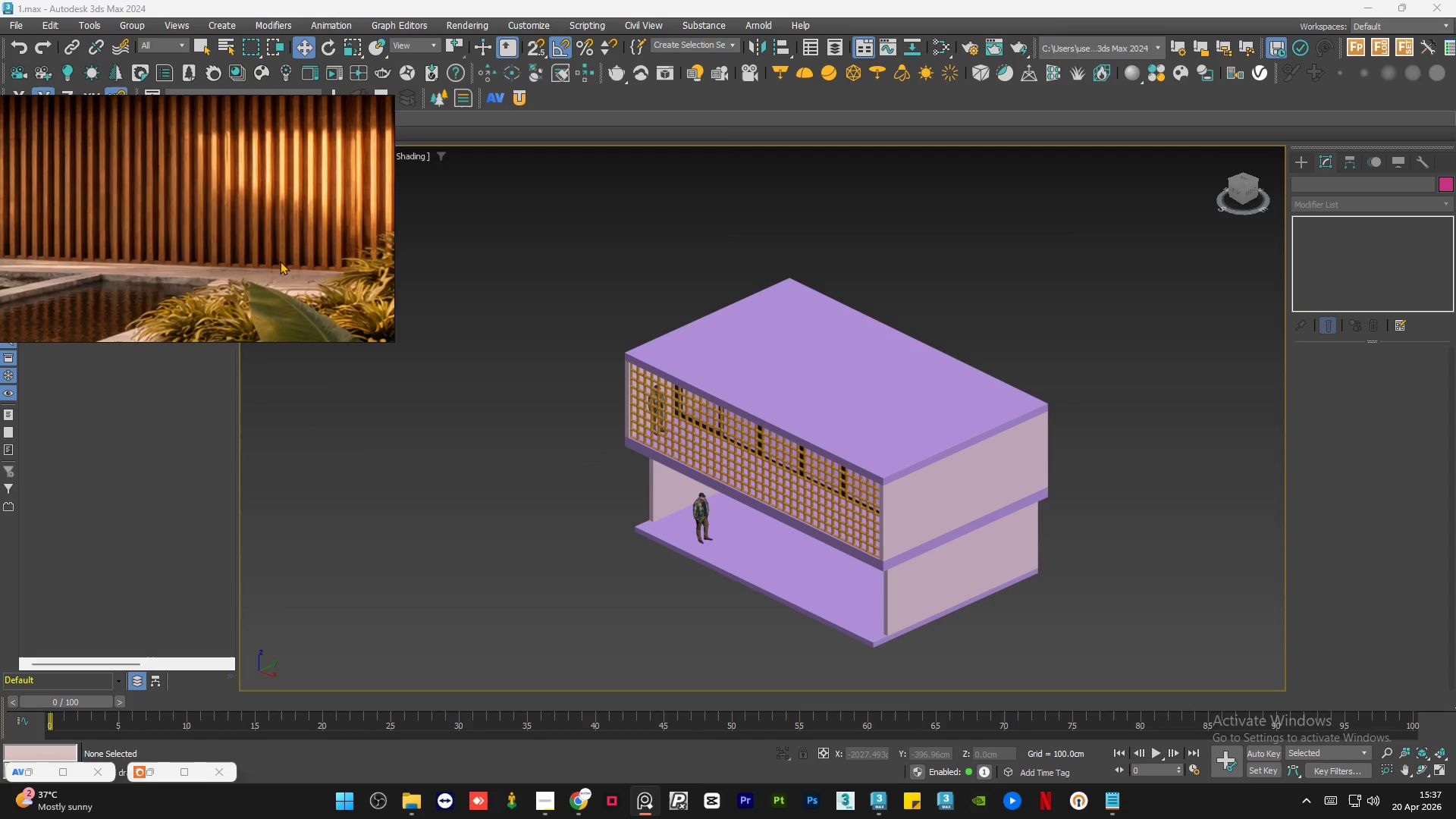 
scroll: coordinate [299, 261], scroll_direction: down, amount: 6.0
 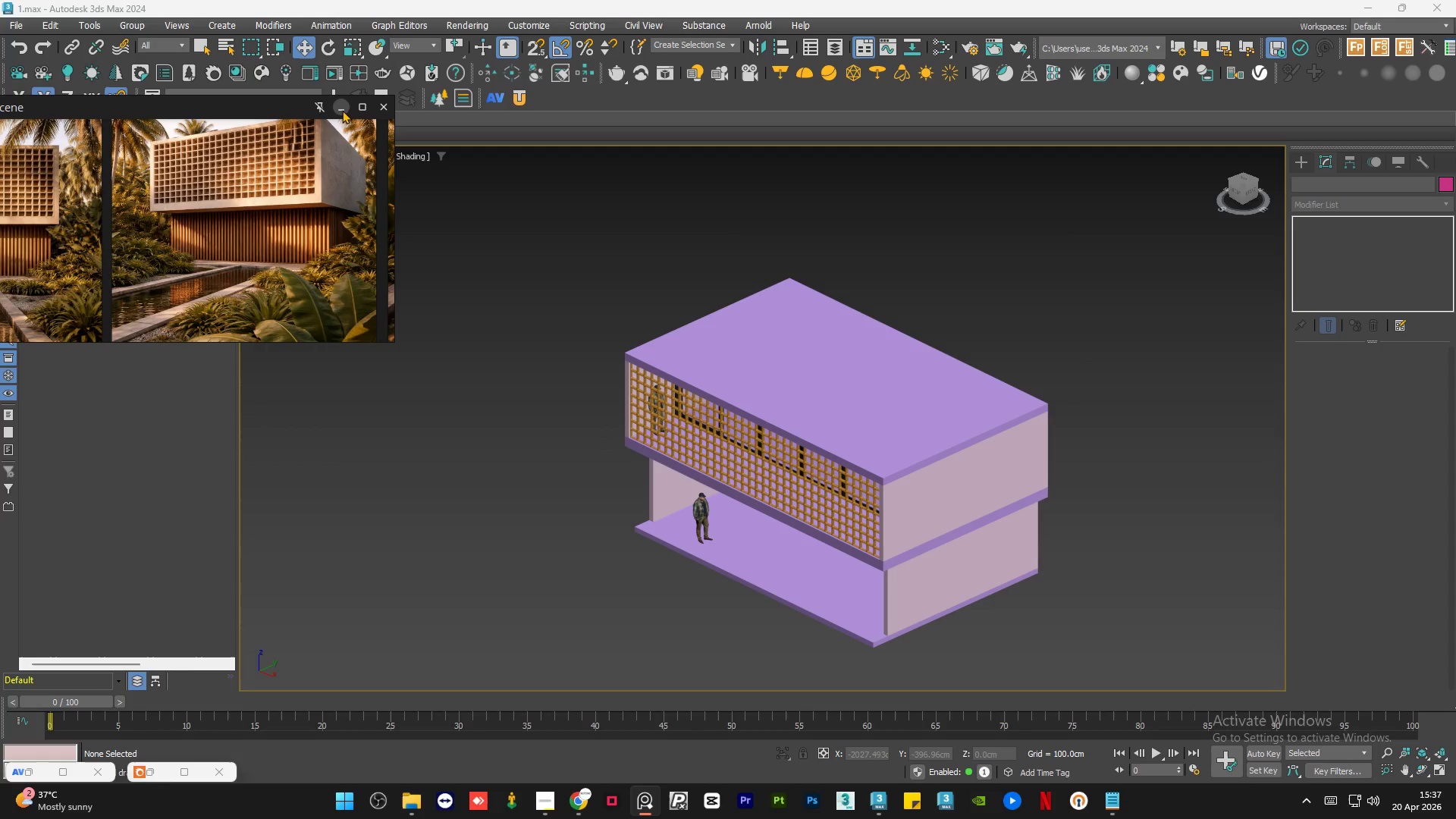 
left_click([342, 111])
 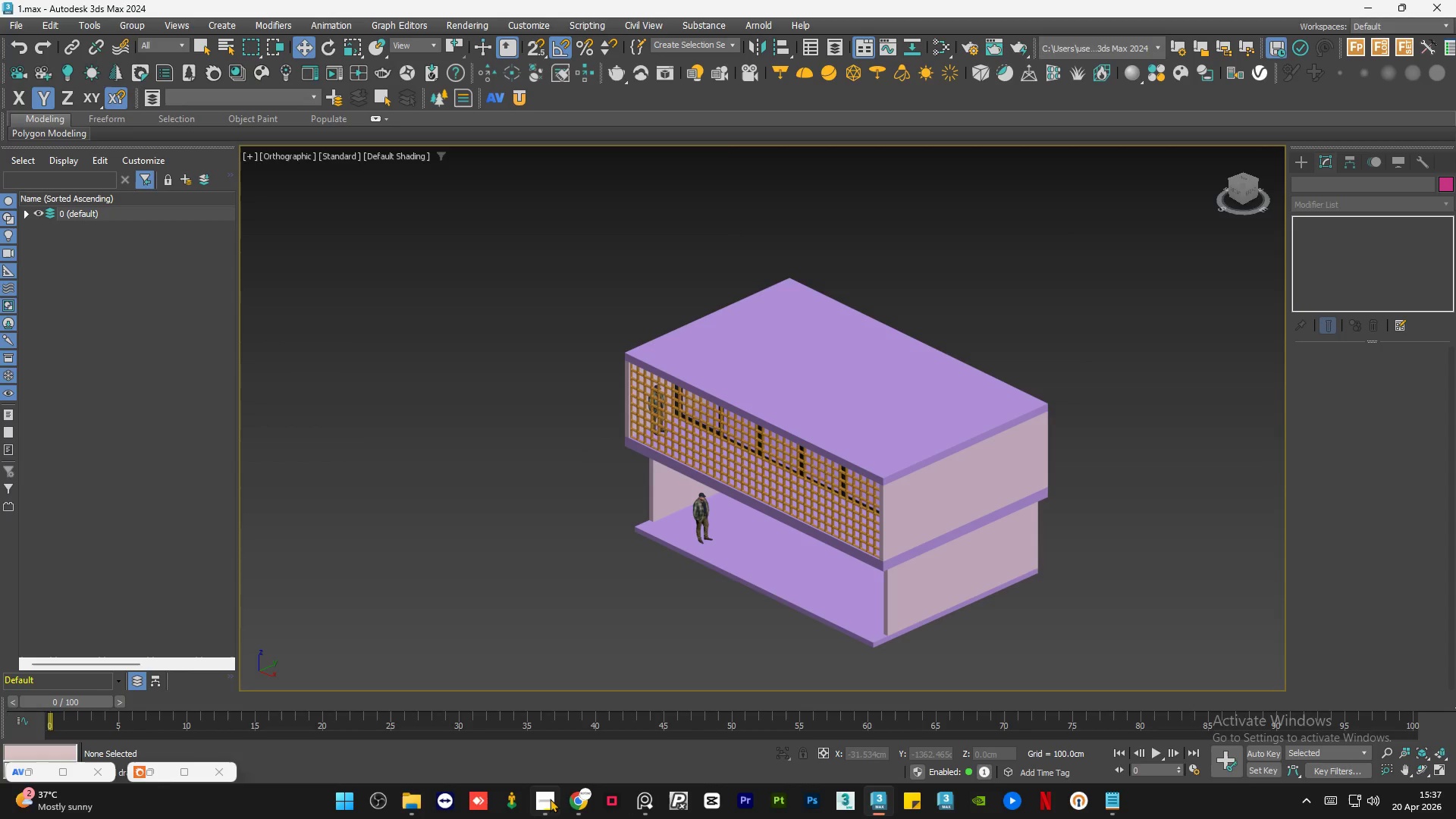 
left_click([544, 802])